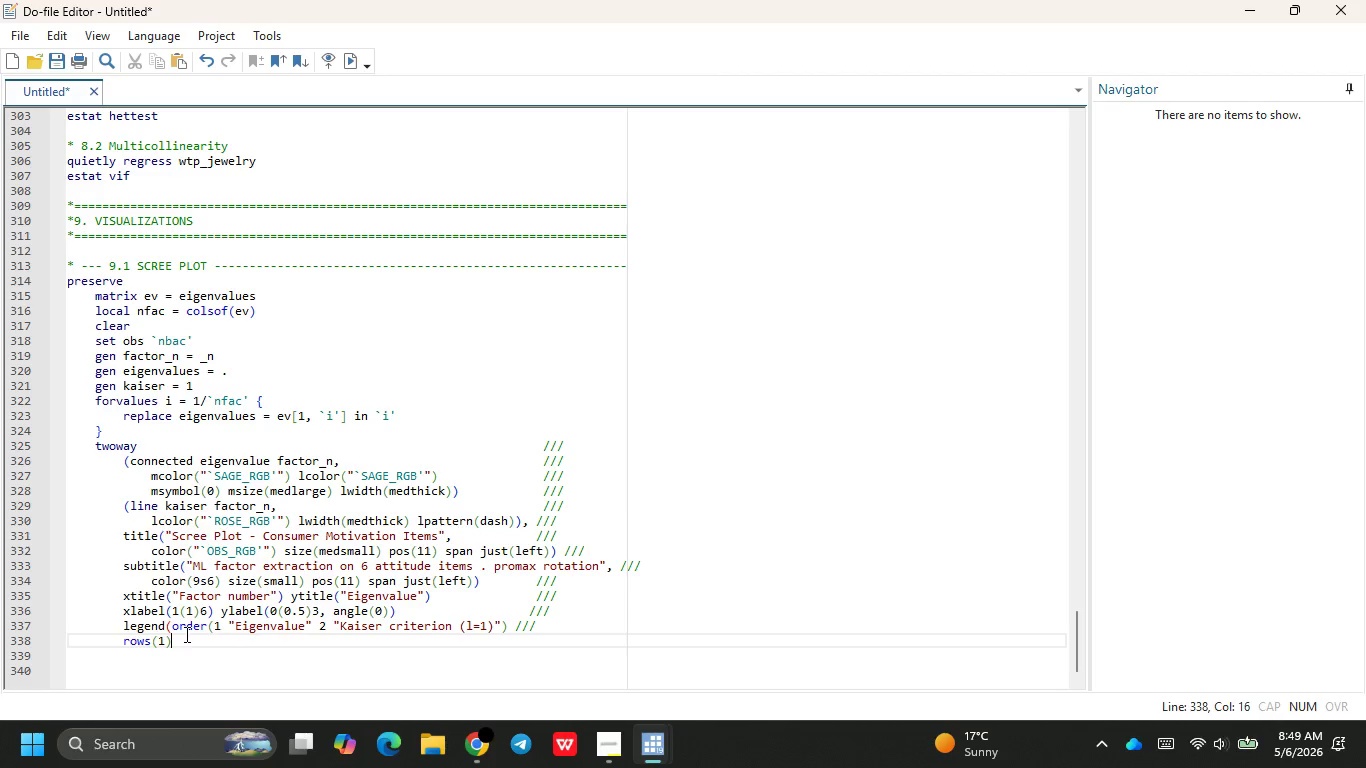 
 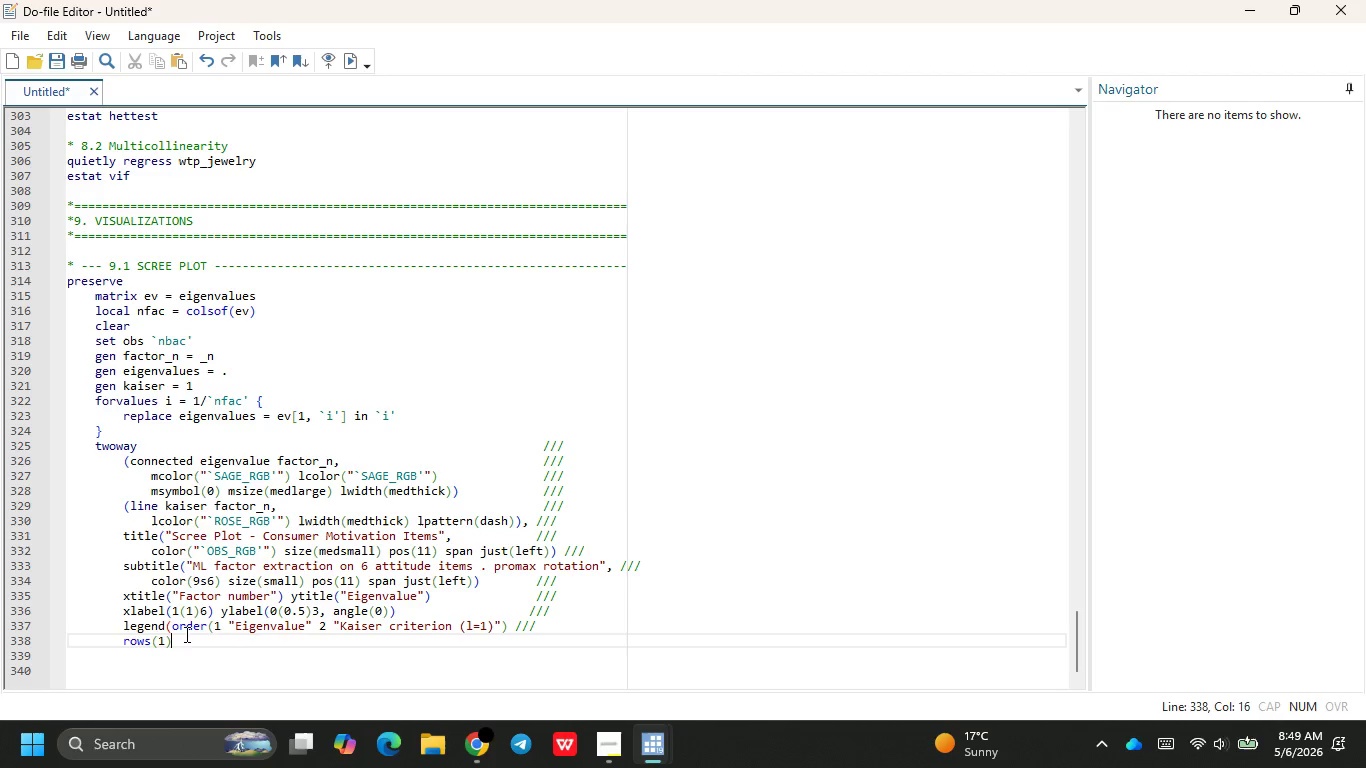 
key(ArrowRight)
 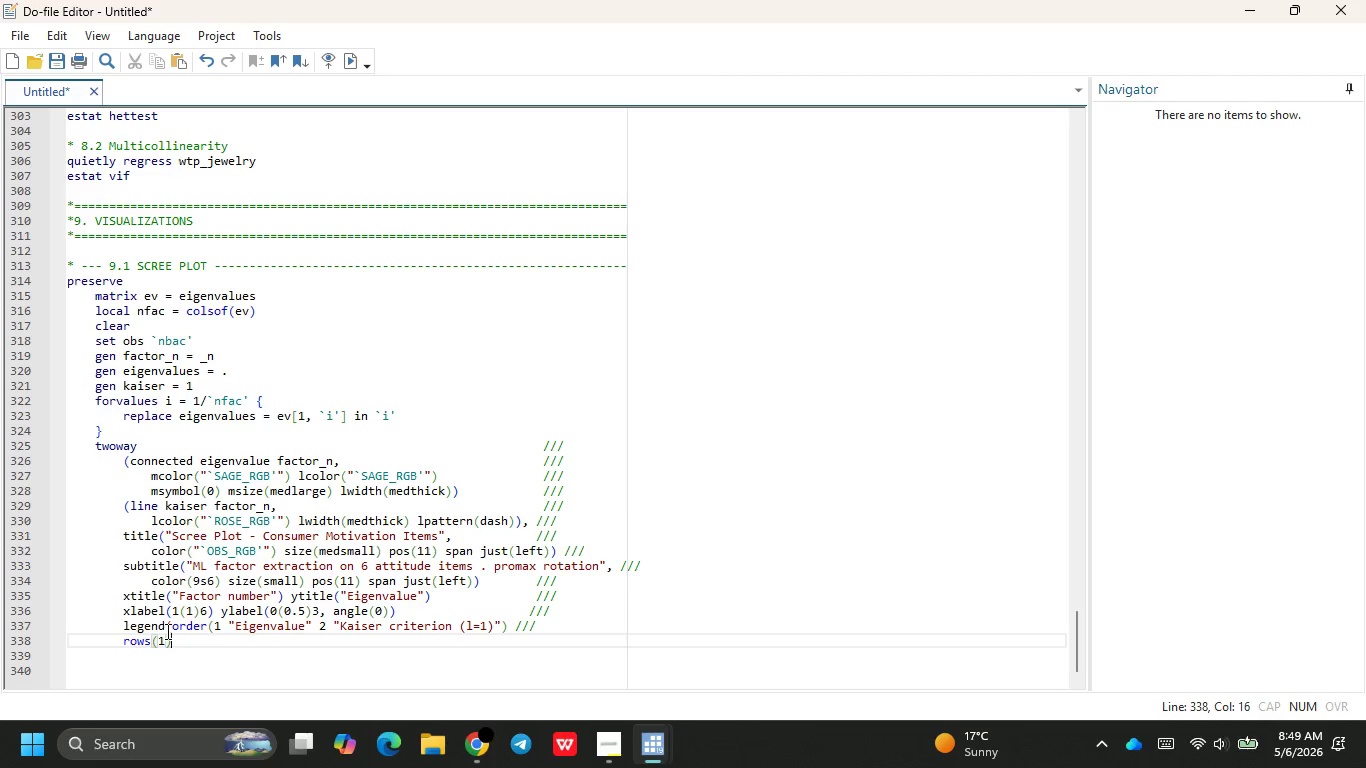 
left_click([170, 630])
 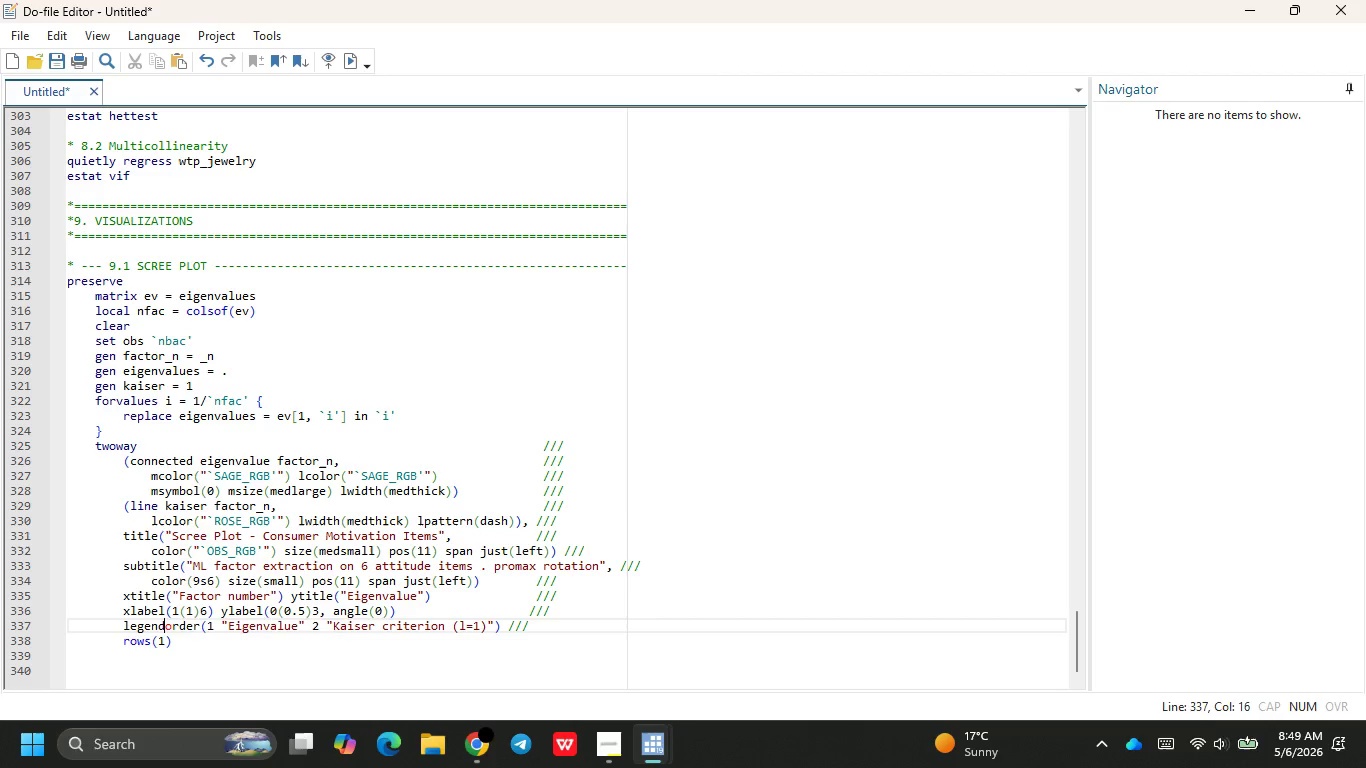 
key(Backspace)
 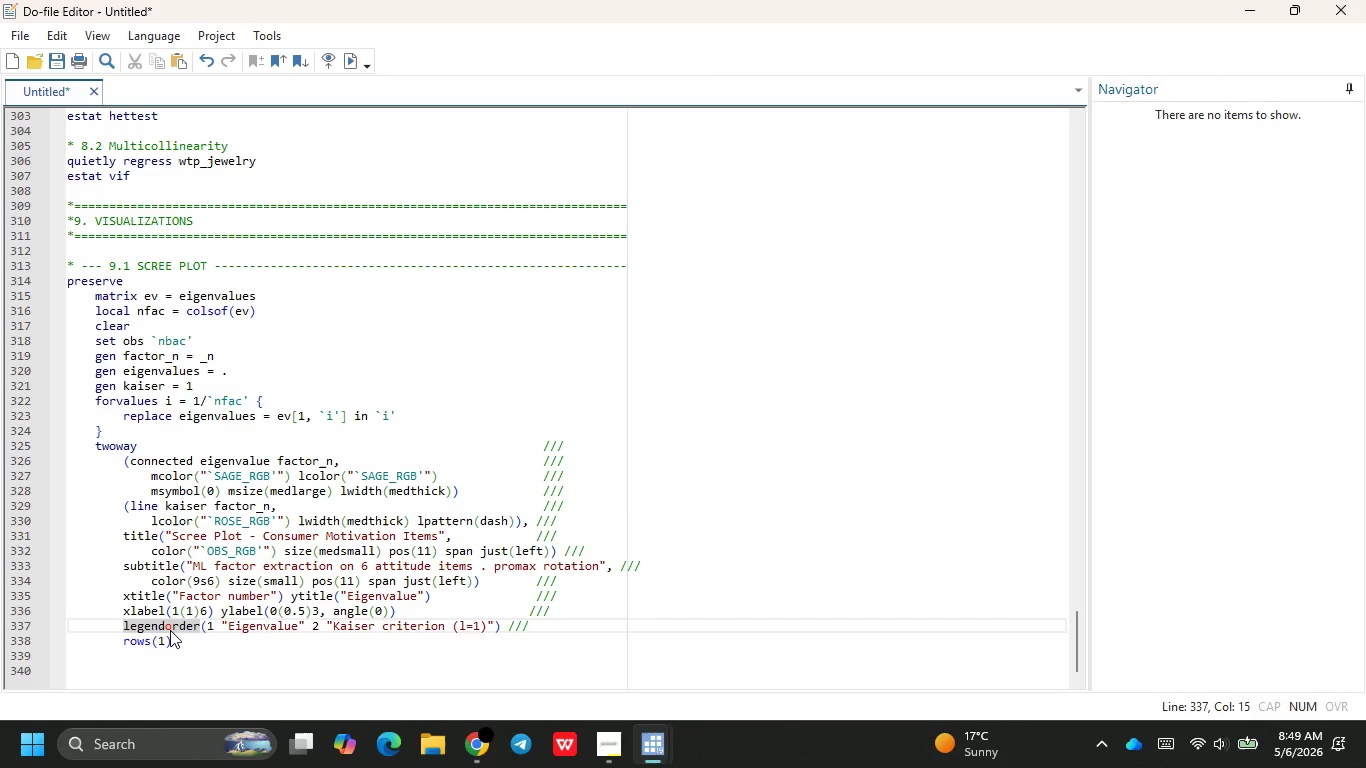 
key(Shift+ShiftRight)
 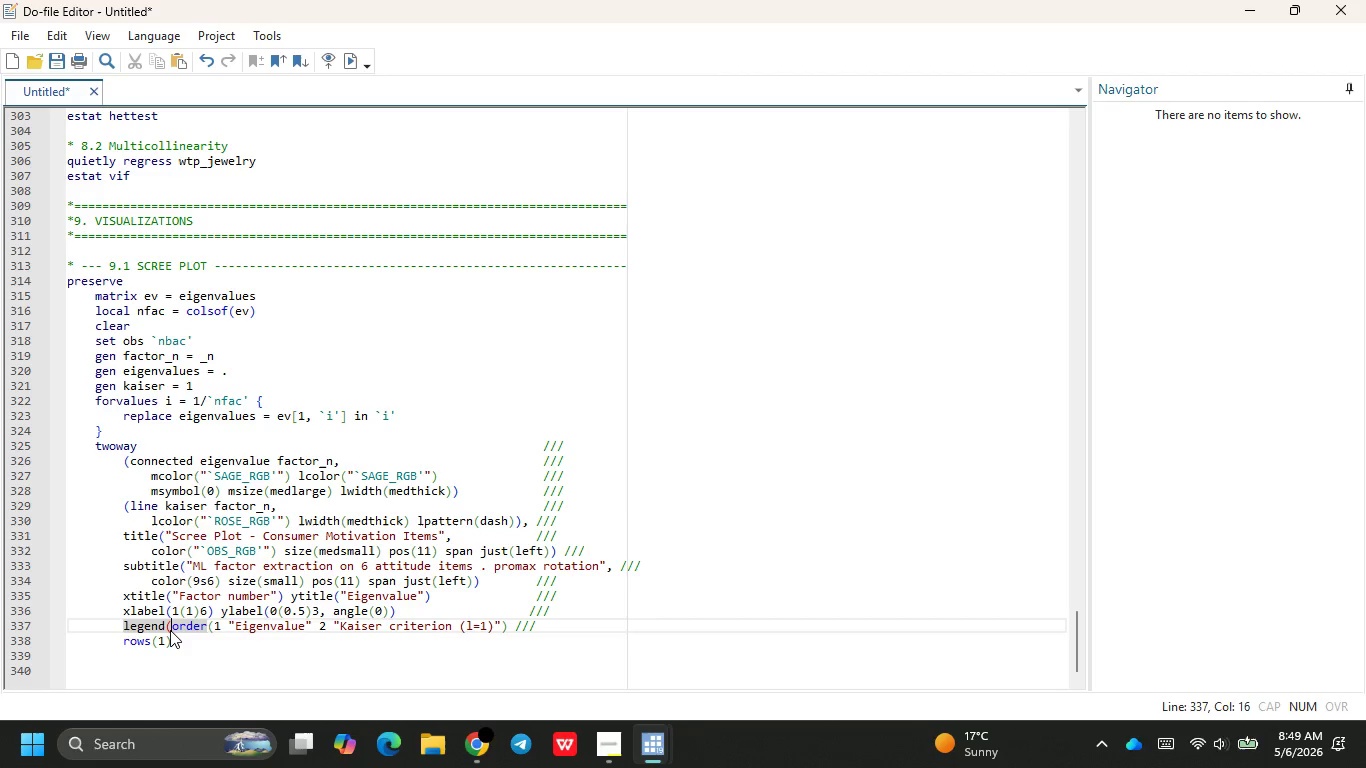 
key(Shift+9)
 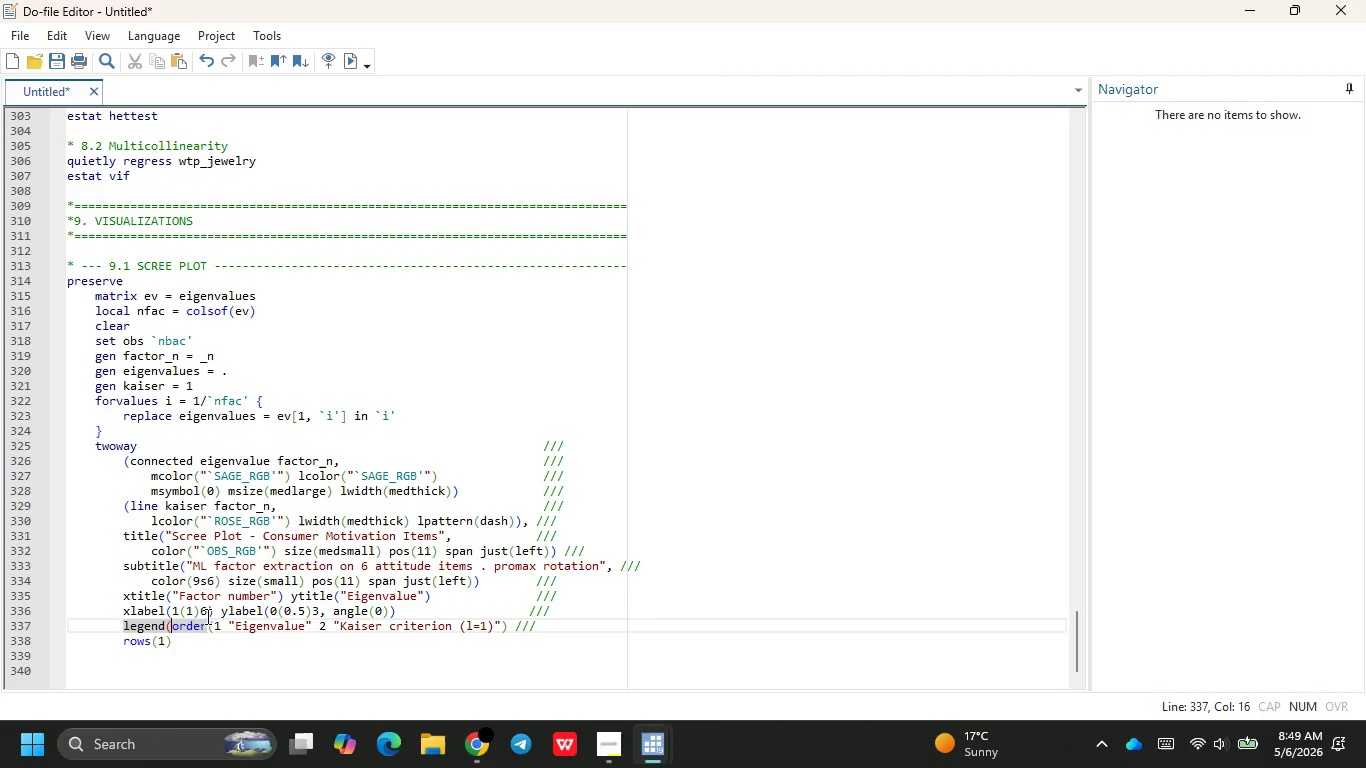 
key(Shift+ShiftRight)
 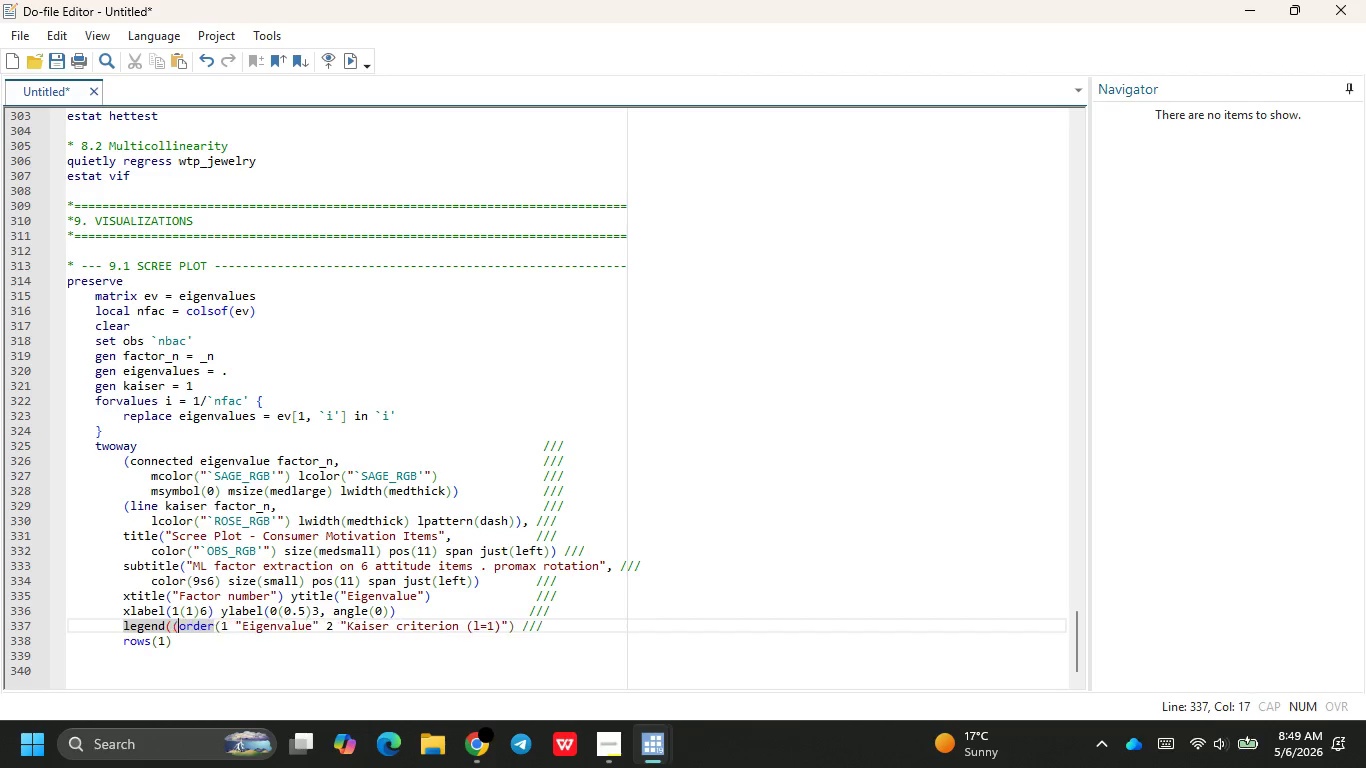 
key(Shift+9)
 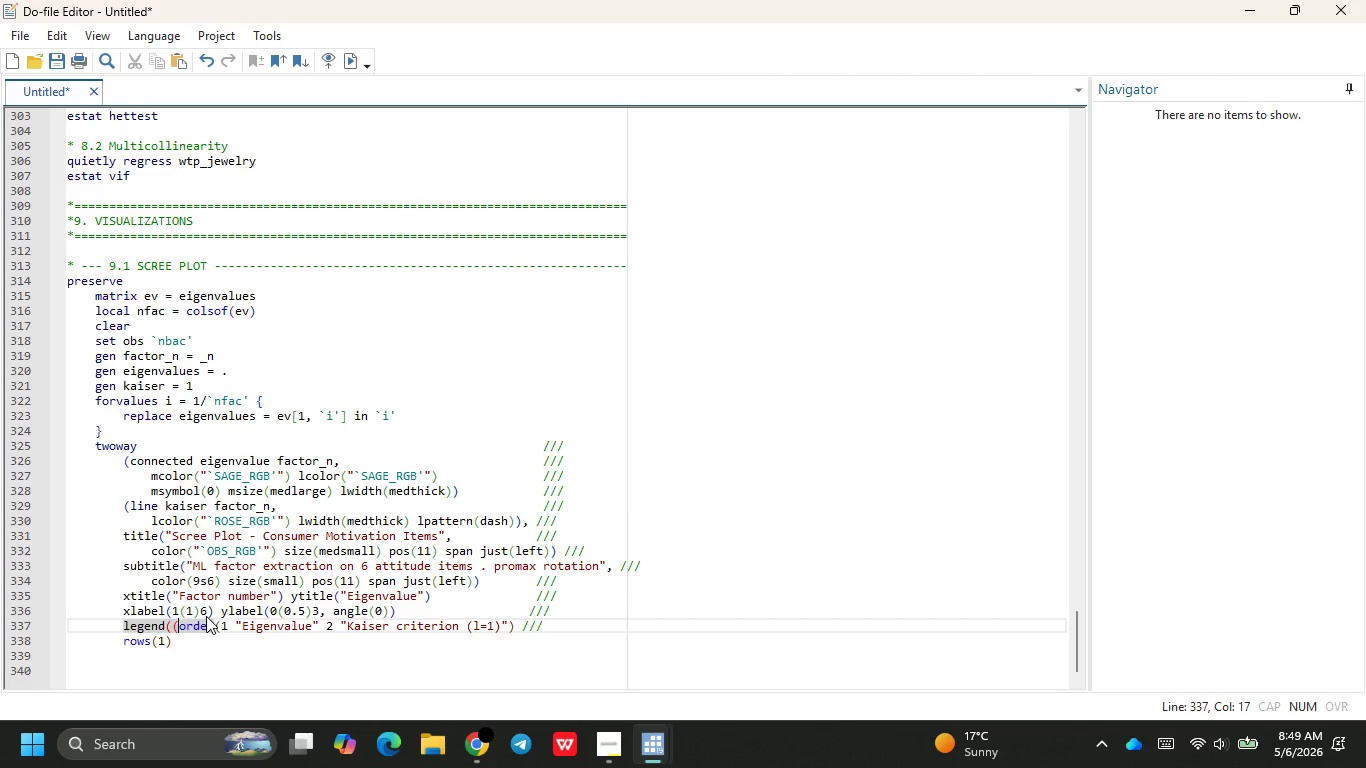 
key(Backspace)
 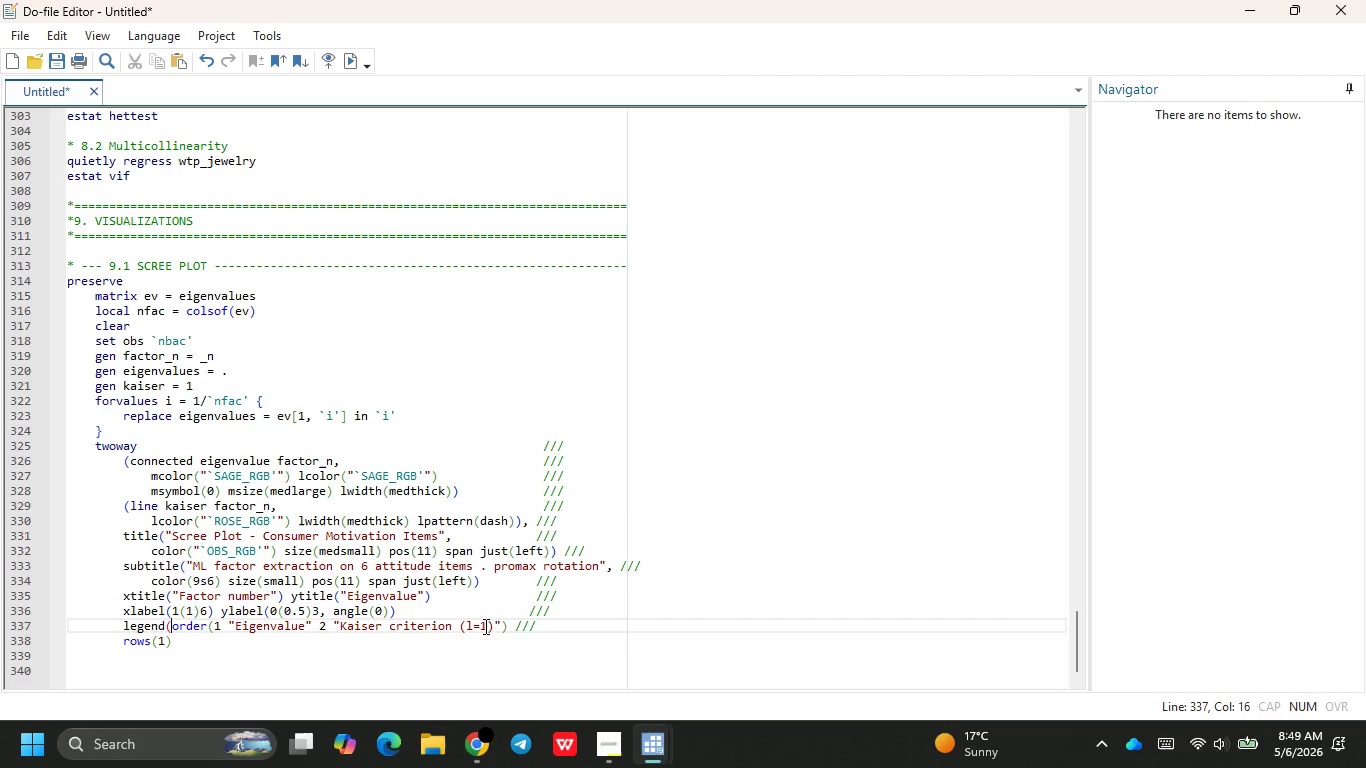 
left_click([515, 628])
 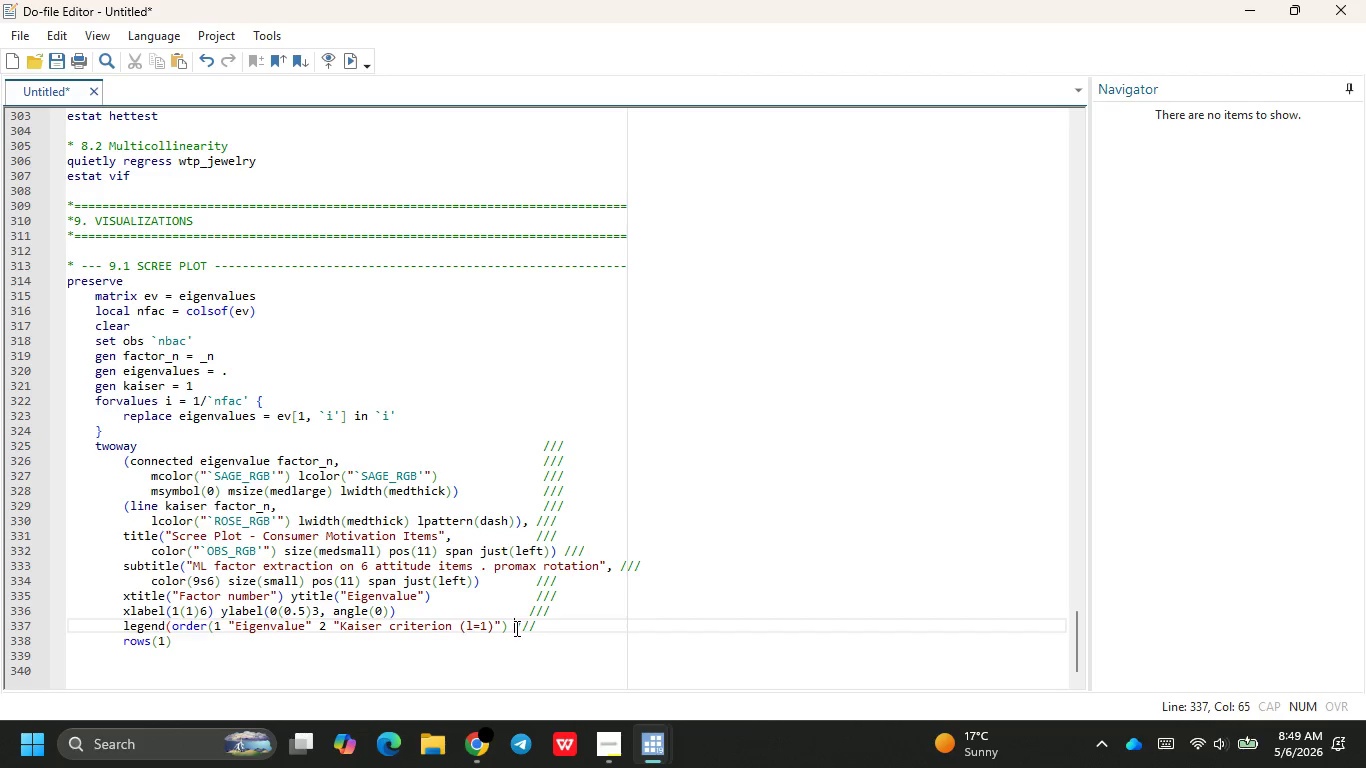 
key(Backspace)
 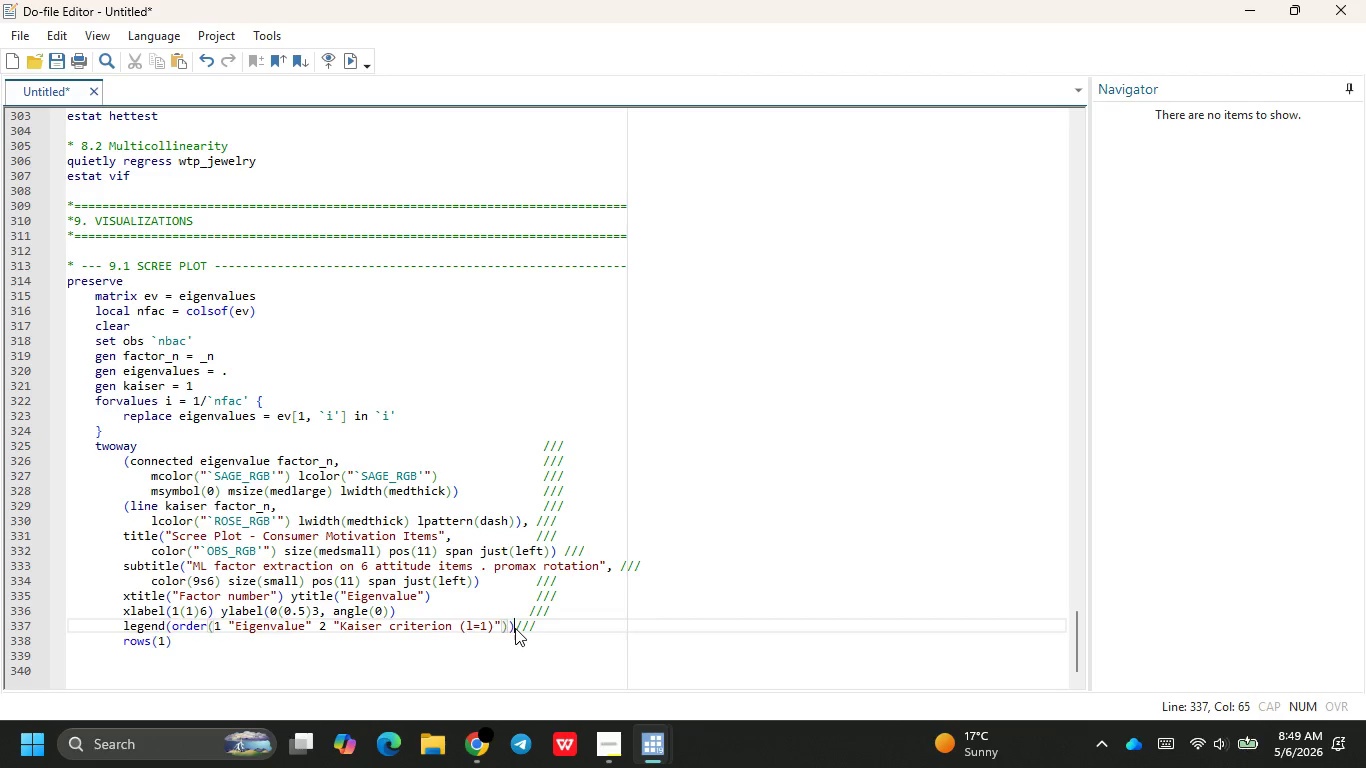 
key(Shift+ShiftRight)
 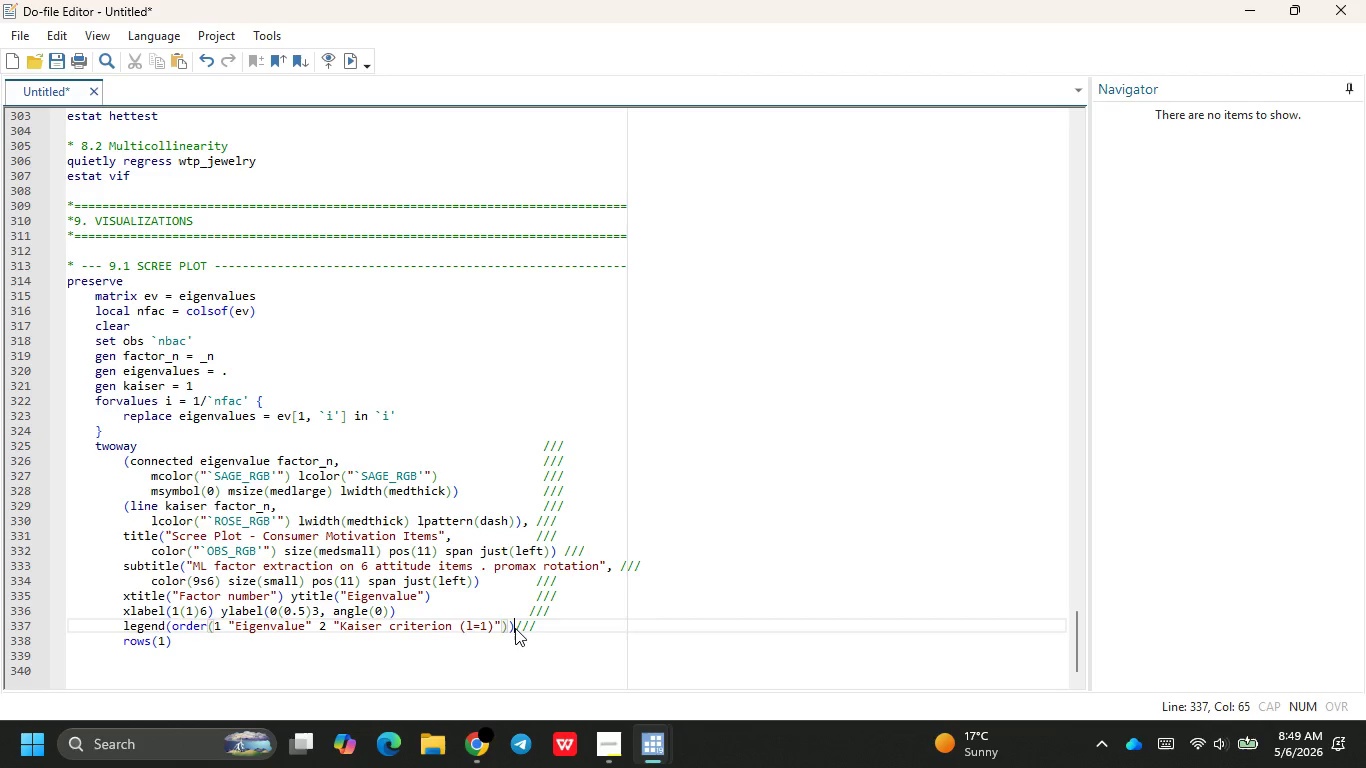 
key(Shift+0)
 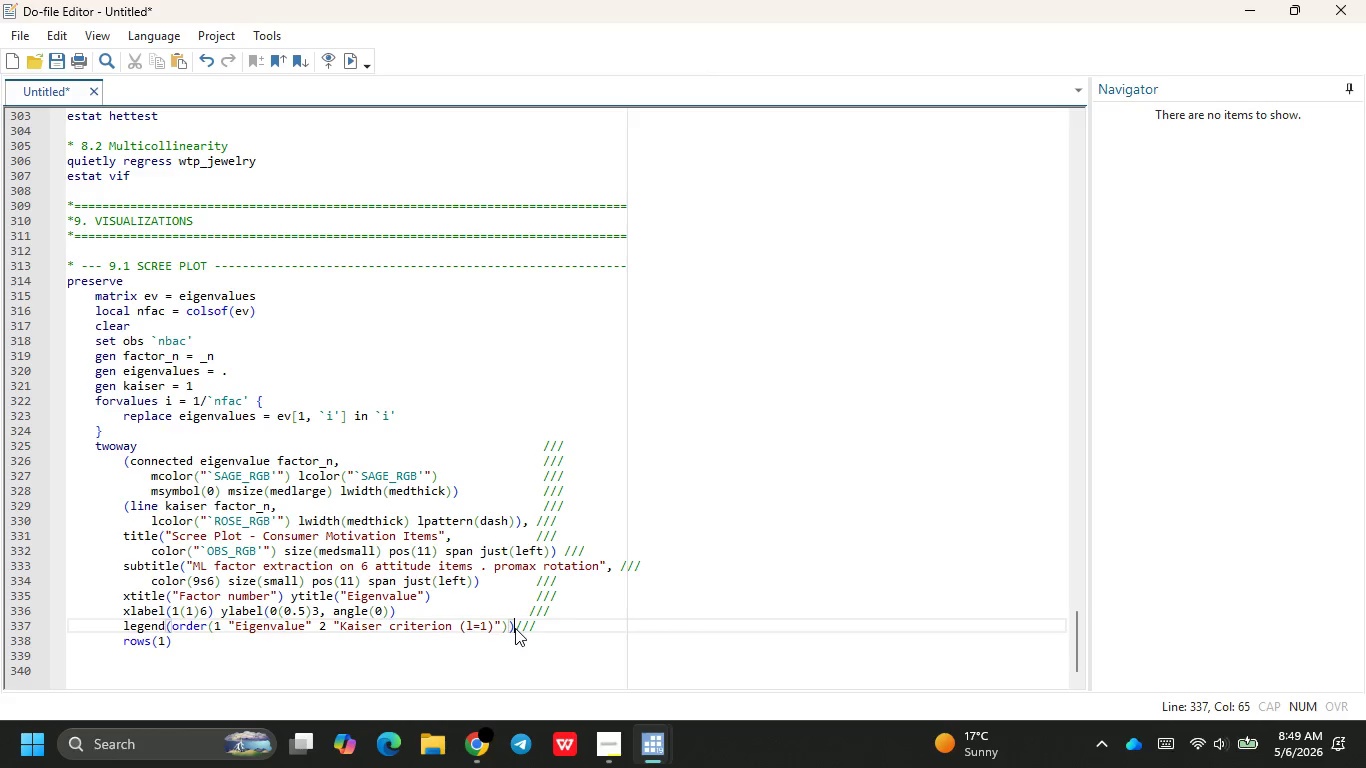 
key(Space)
 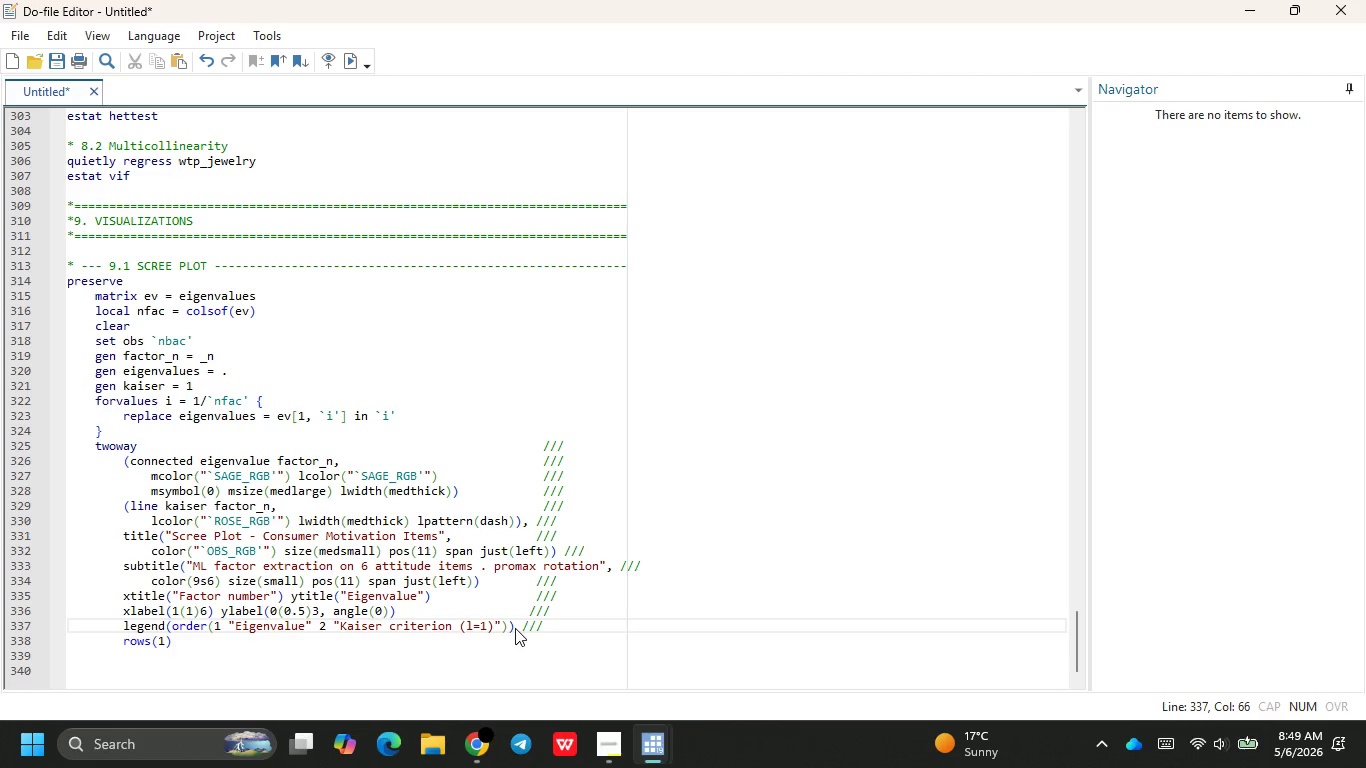 
wait(7.81)
 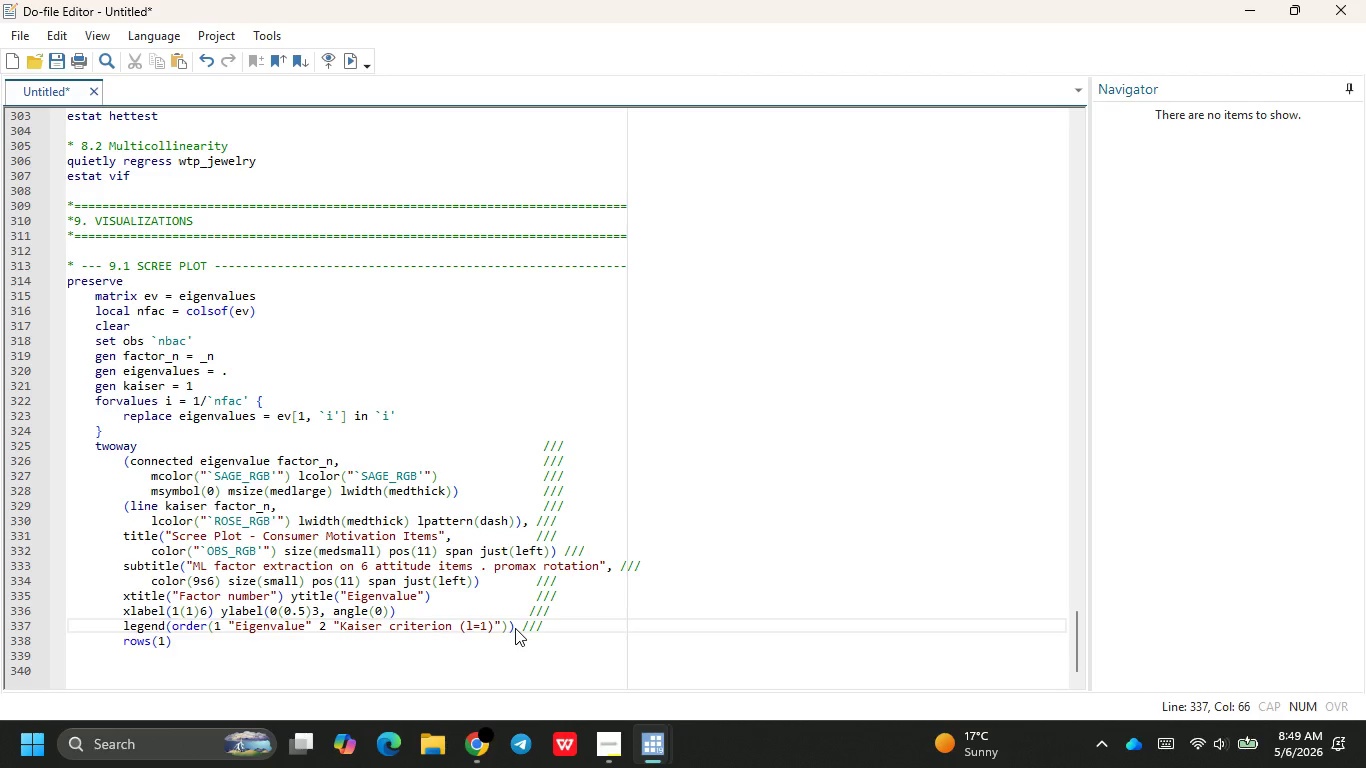 
left_click([169, 626])
 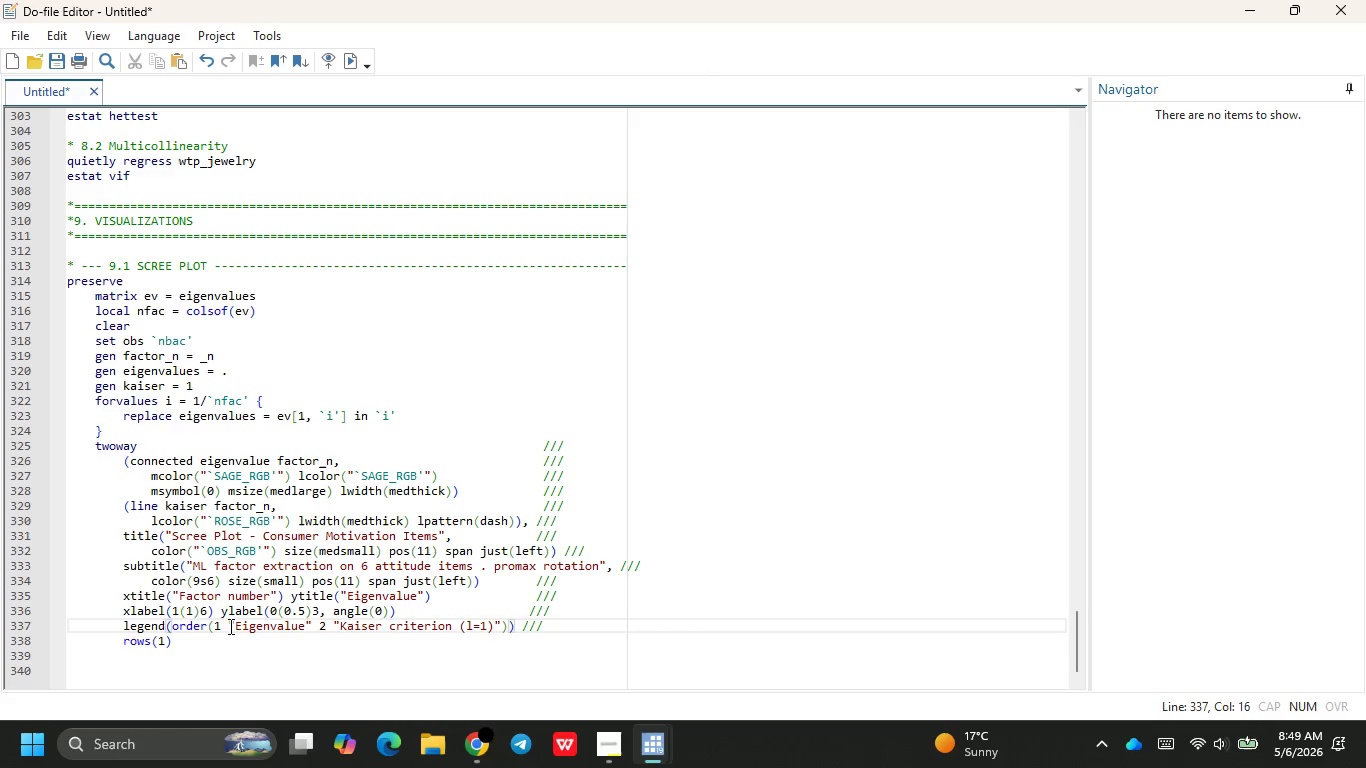 
left_click([204, 626])
 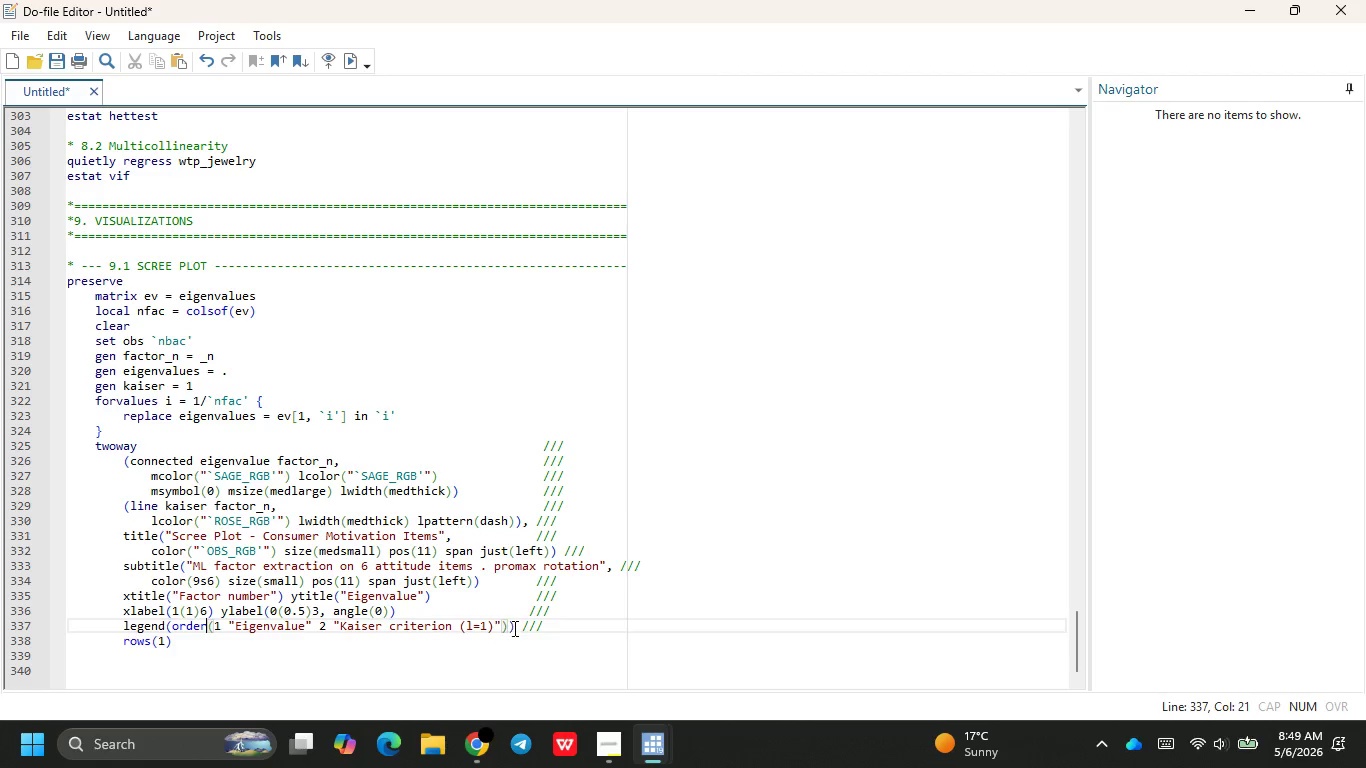 
left_click([505, 629])
 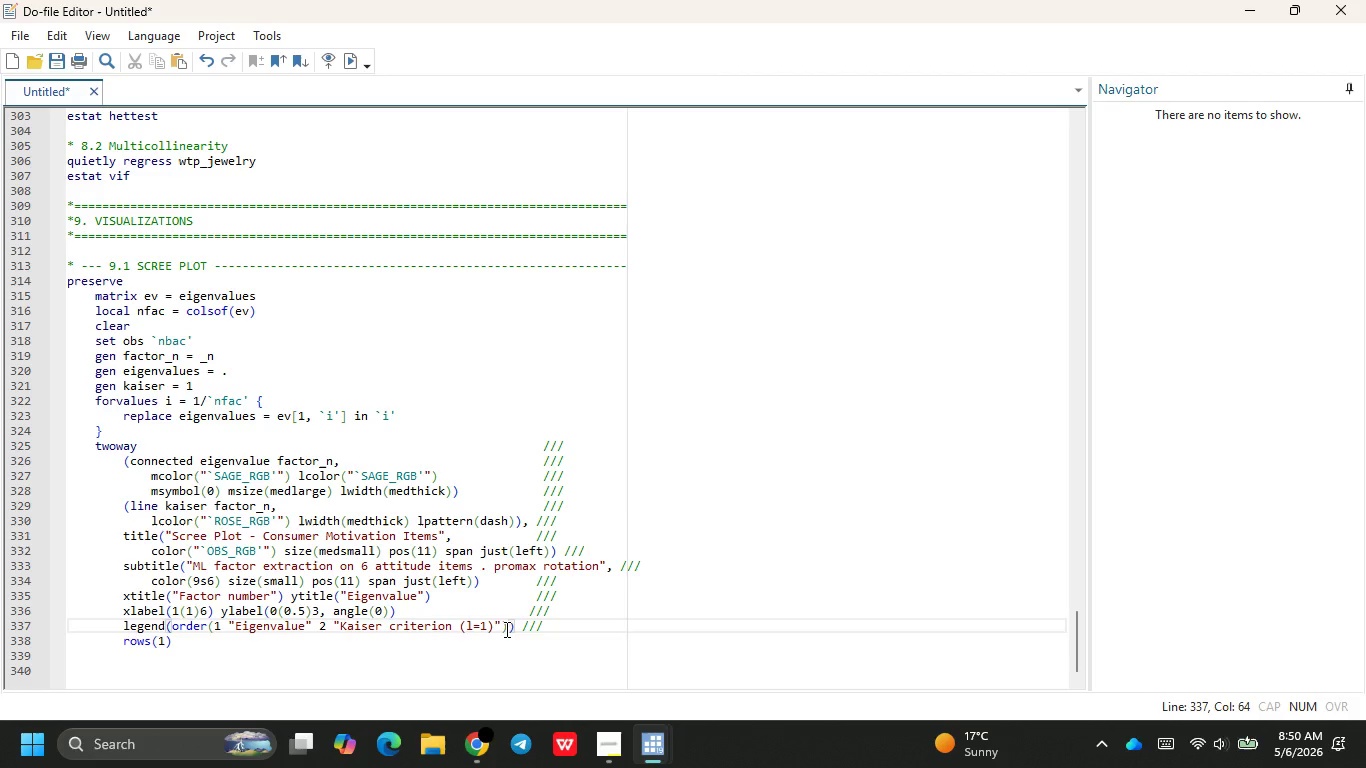 
wait(15.03)
 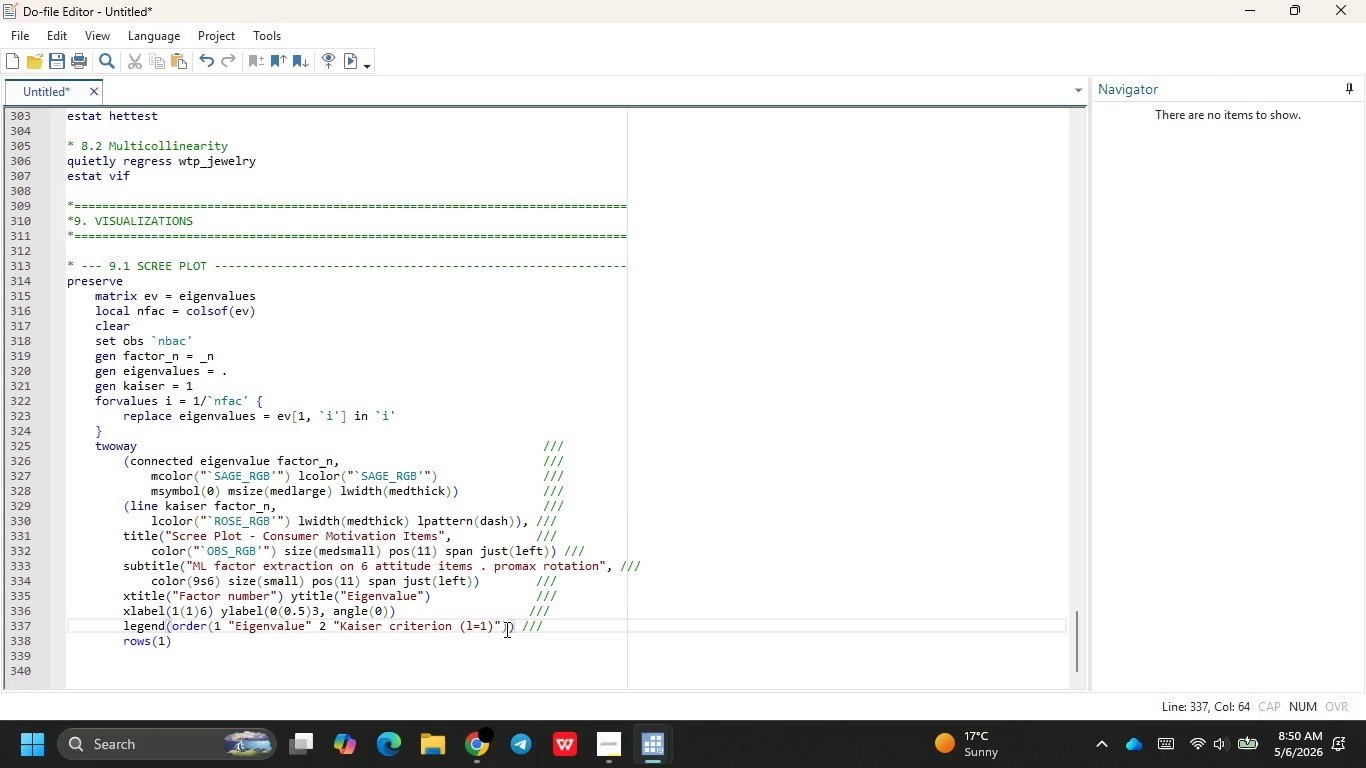 
left_click([548, 634])
 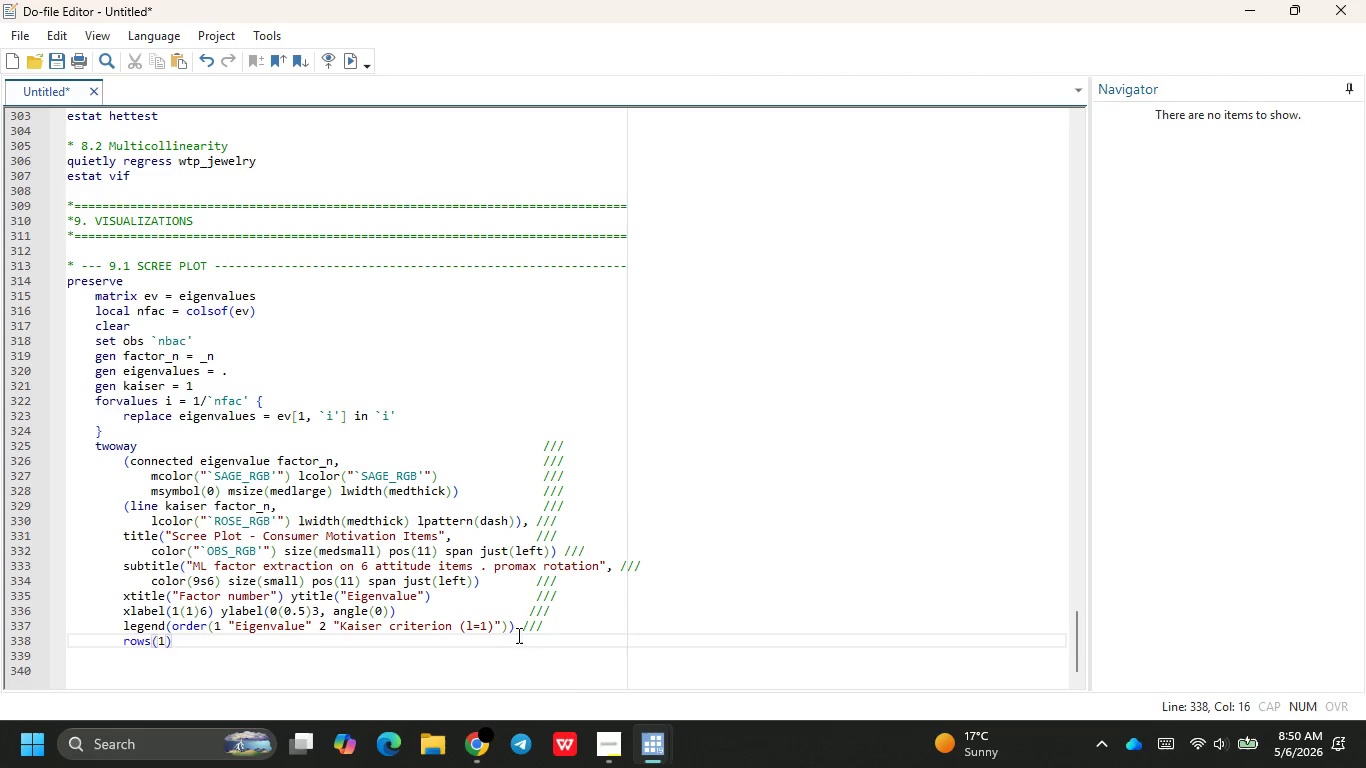 
type( pos(6)
 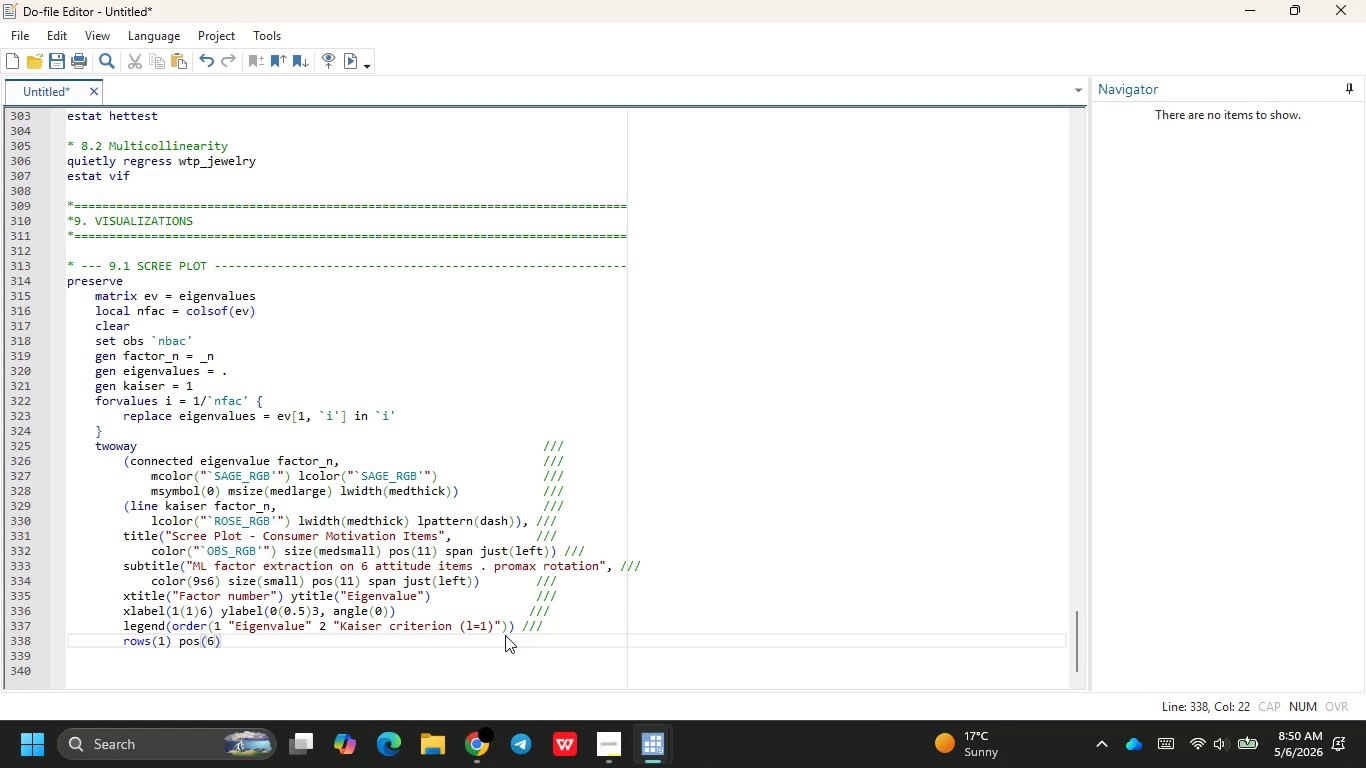 
key(ArrowRight)
 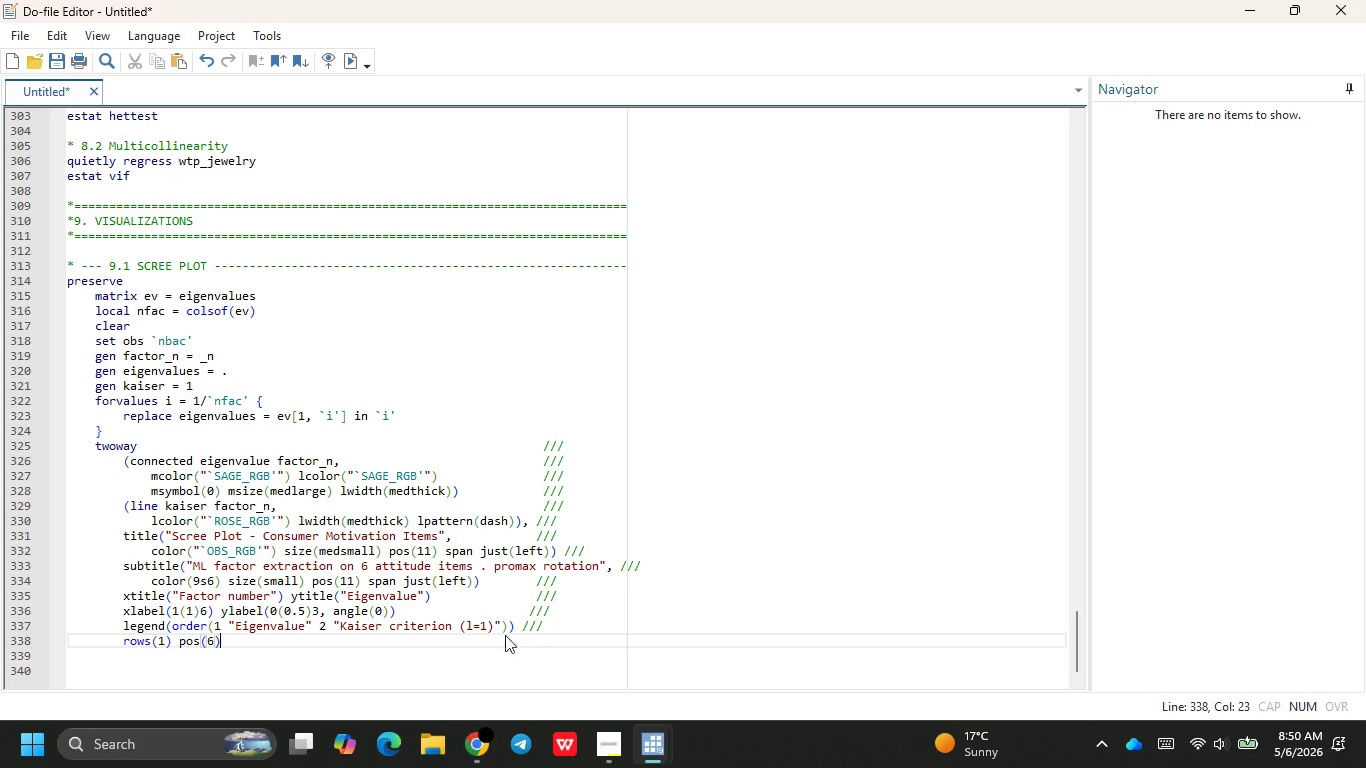 
type( size )
key(Backspace)
type((small)
 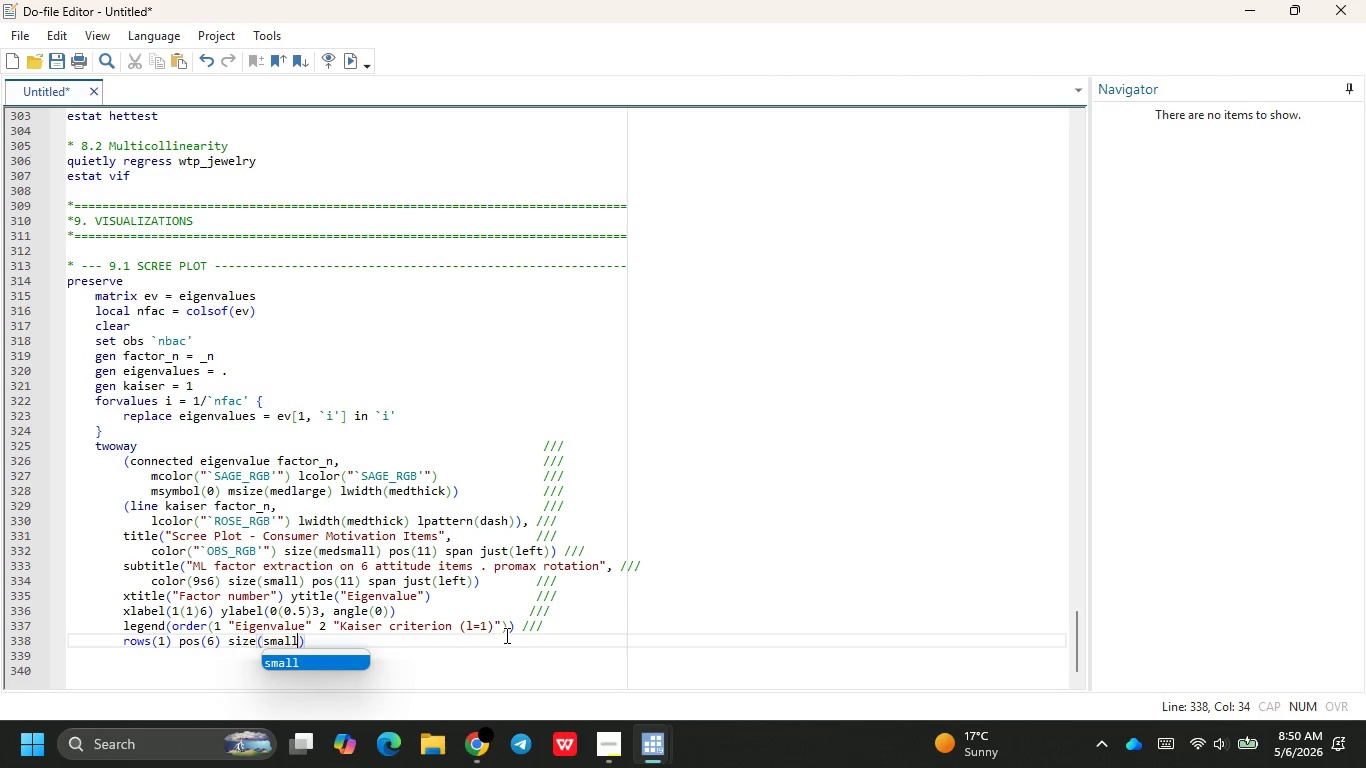 
key(ArrowRight)
 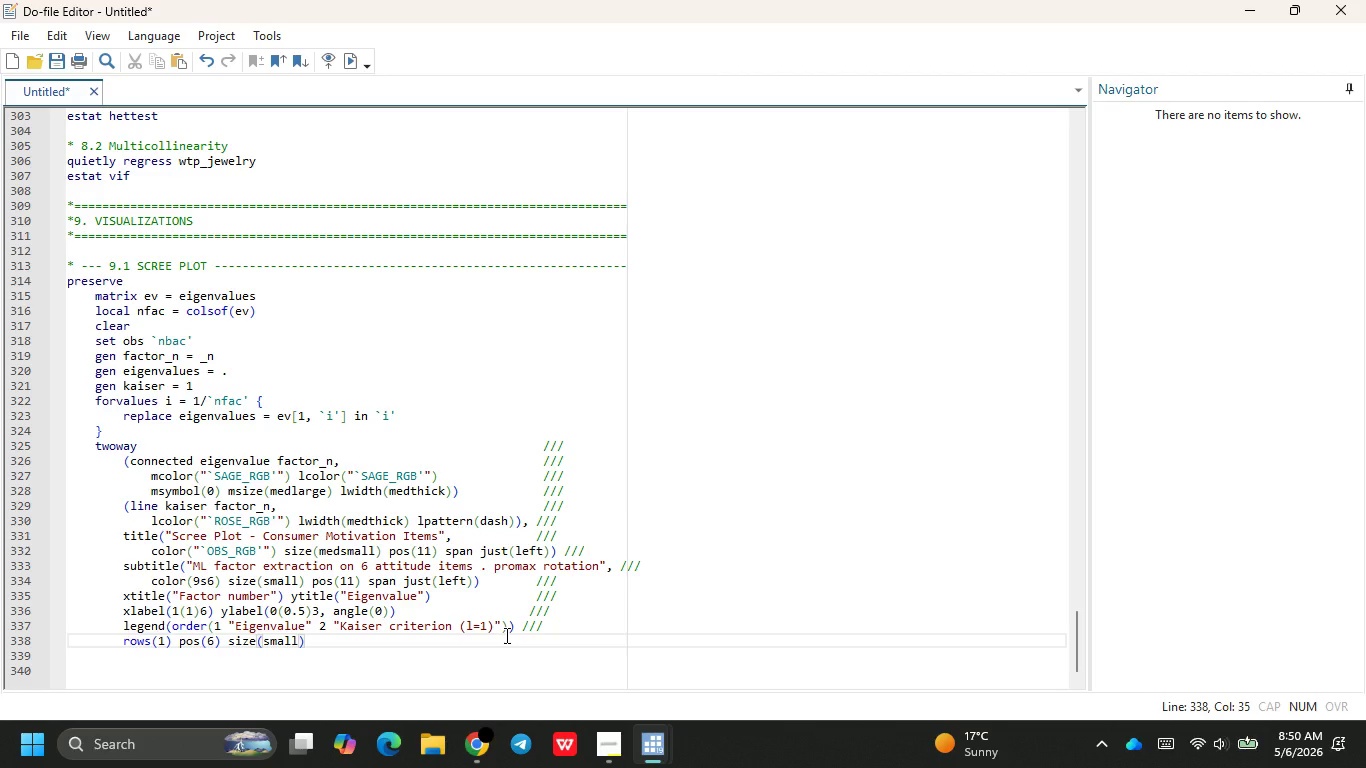 
type( region(lcol)
 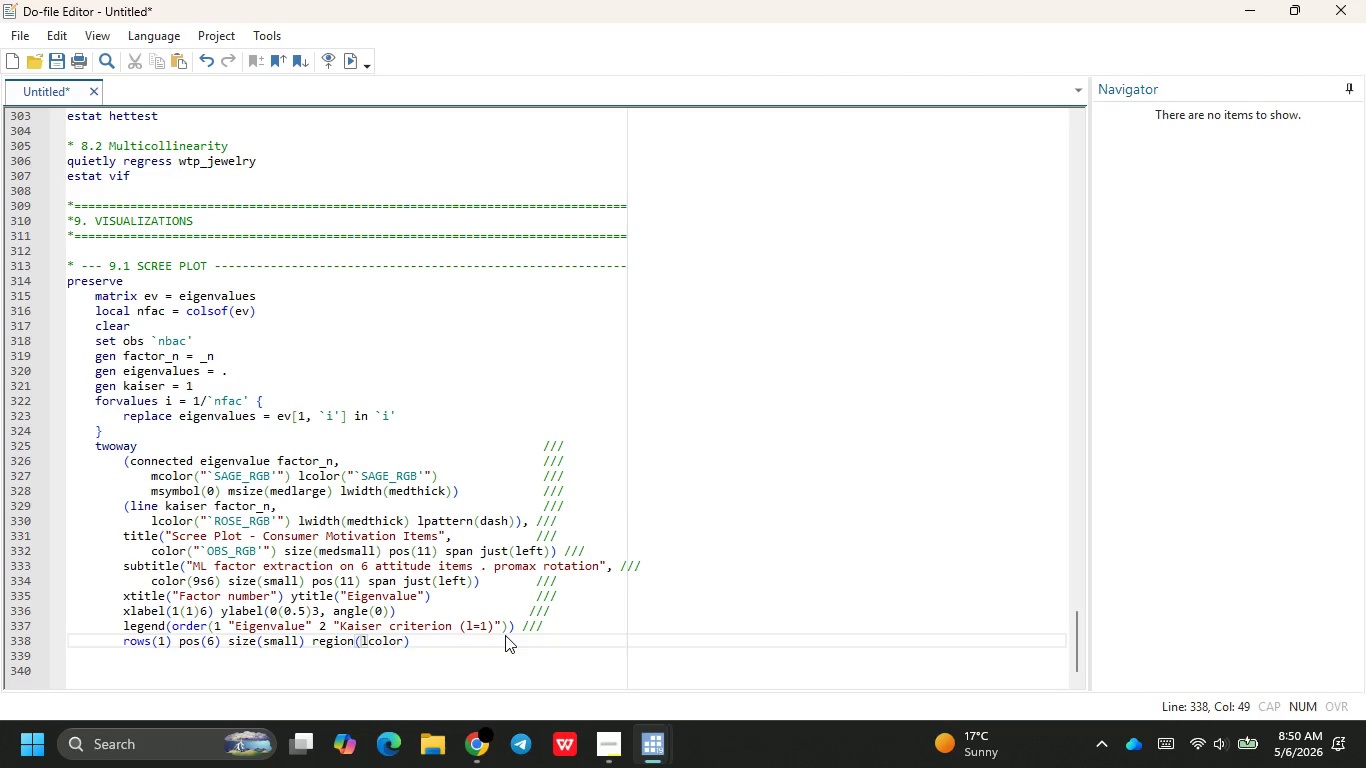 
 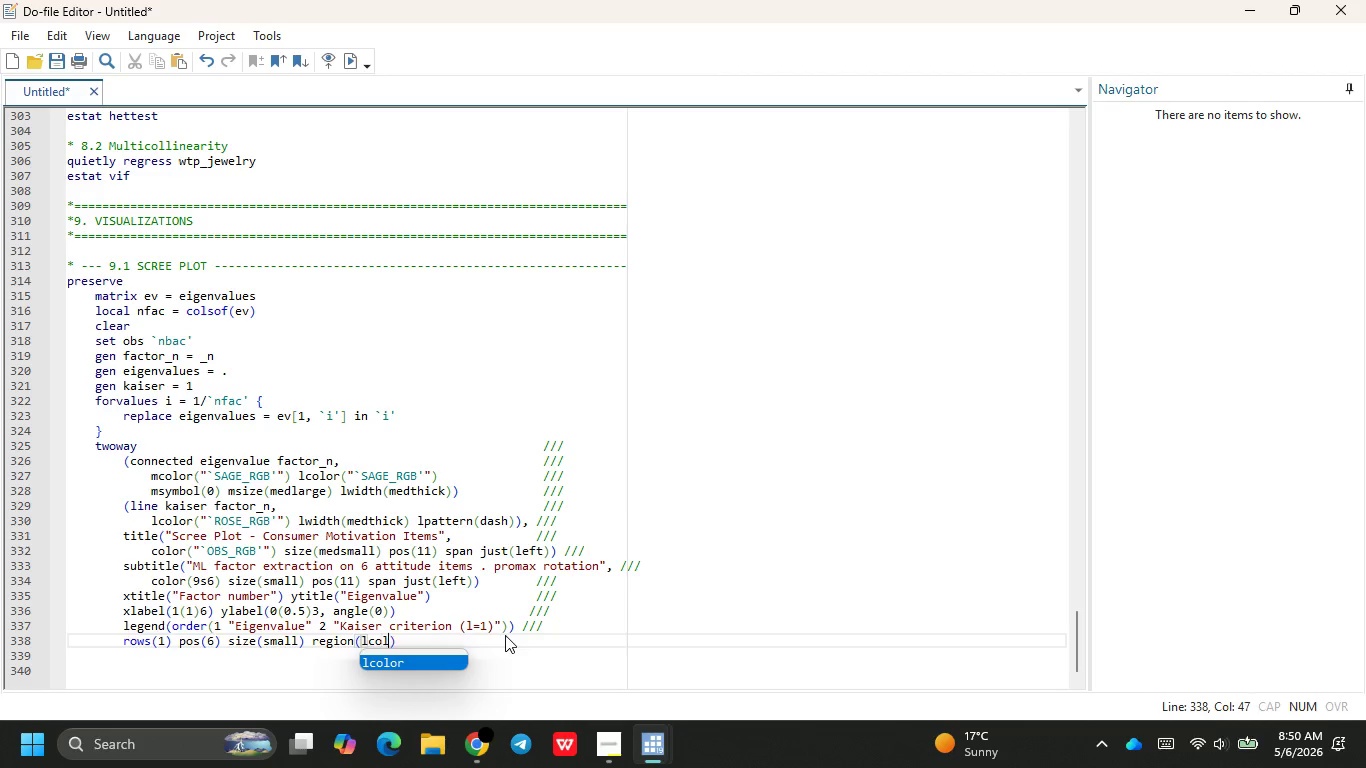 
key(Enter)
 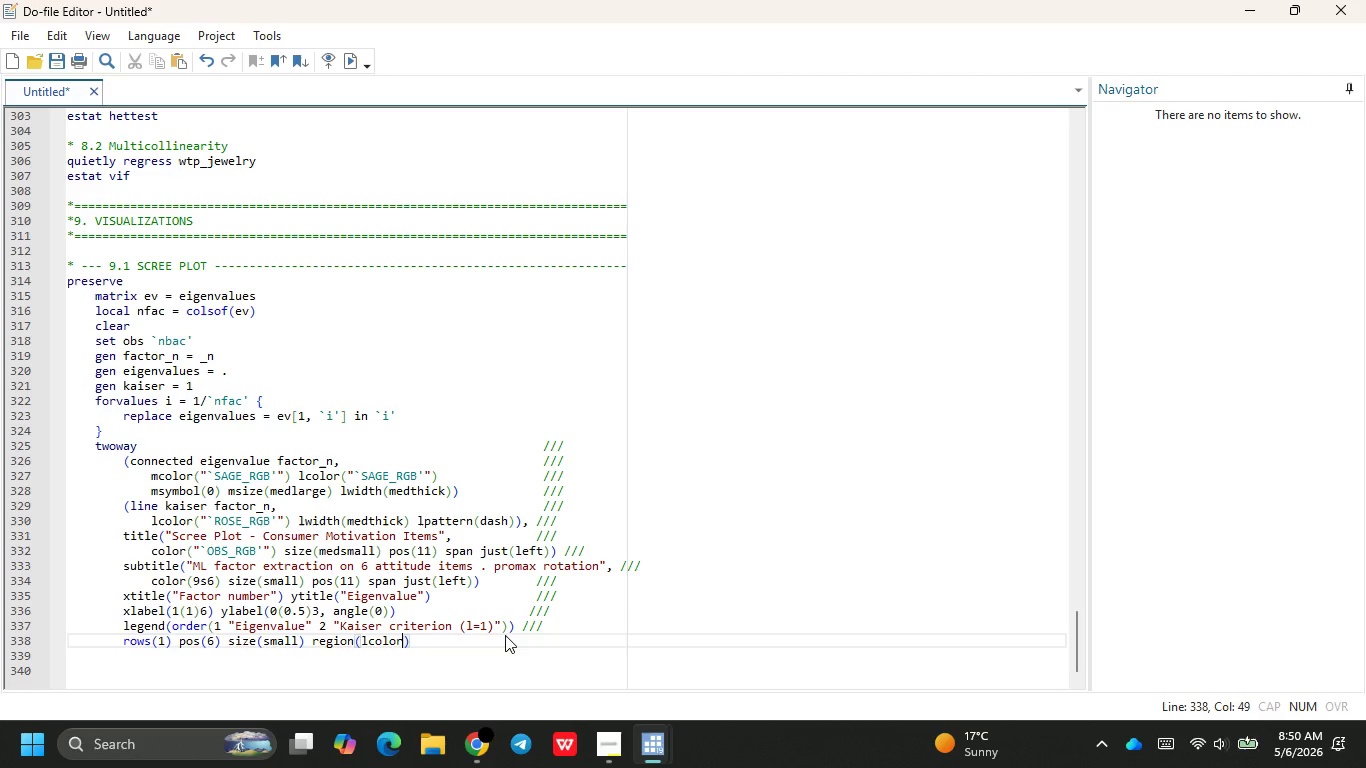 
type((white)
 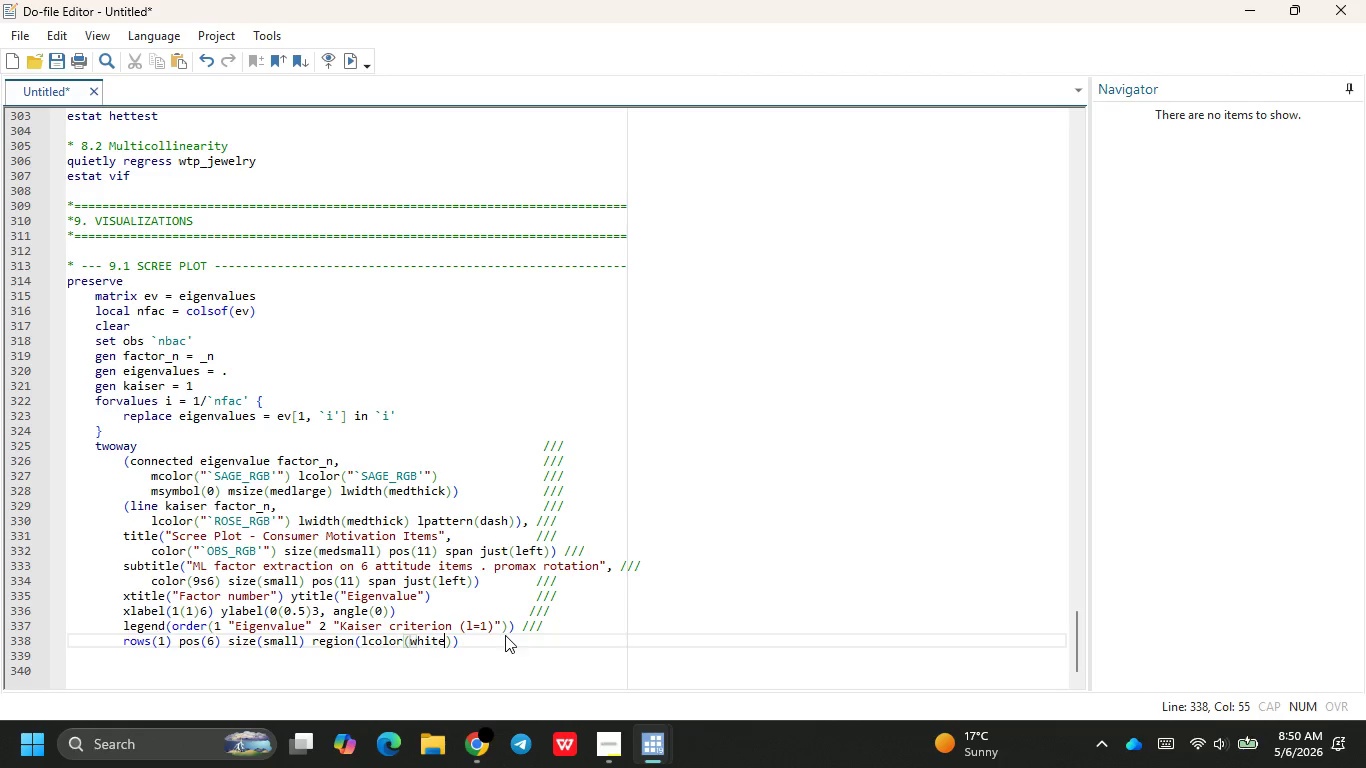 
key(ArrowRight)
 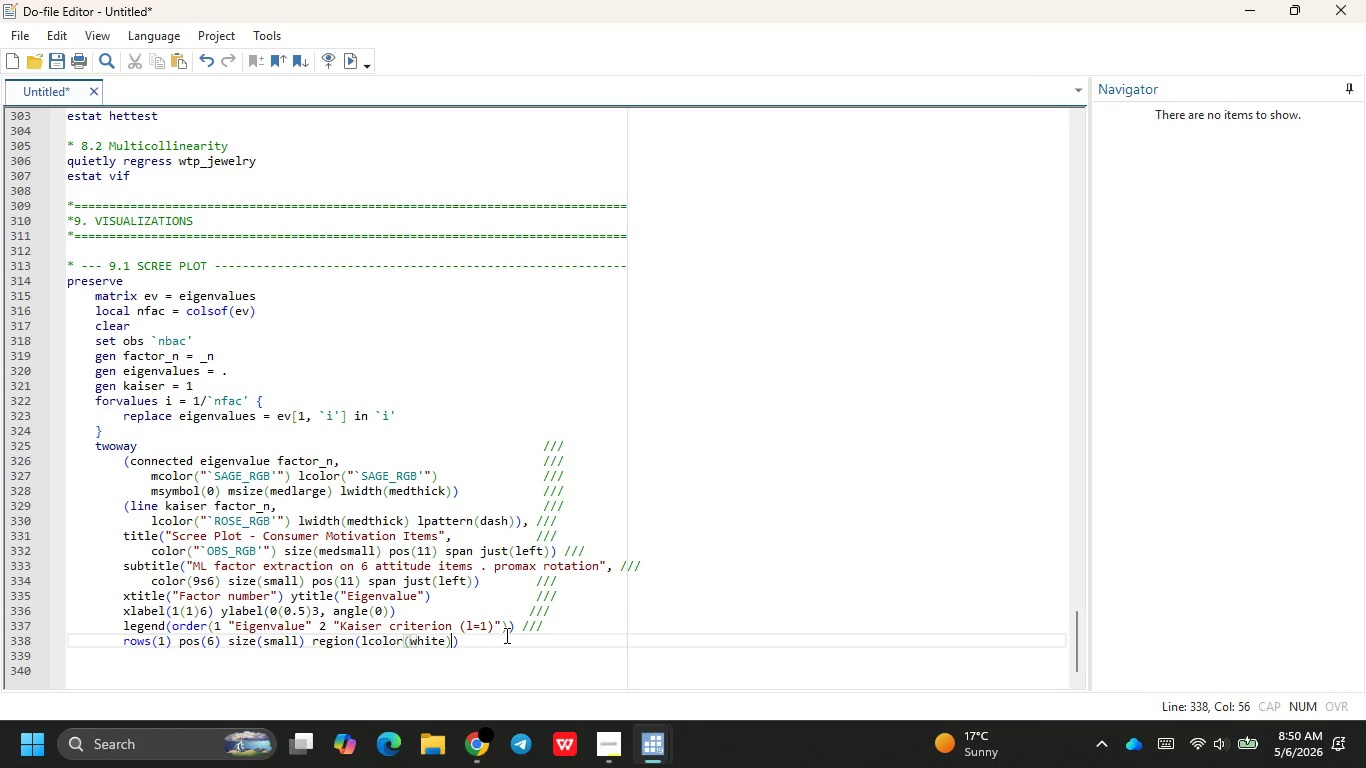 
key(ArrowRight)
 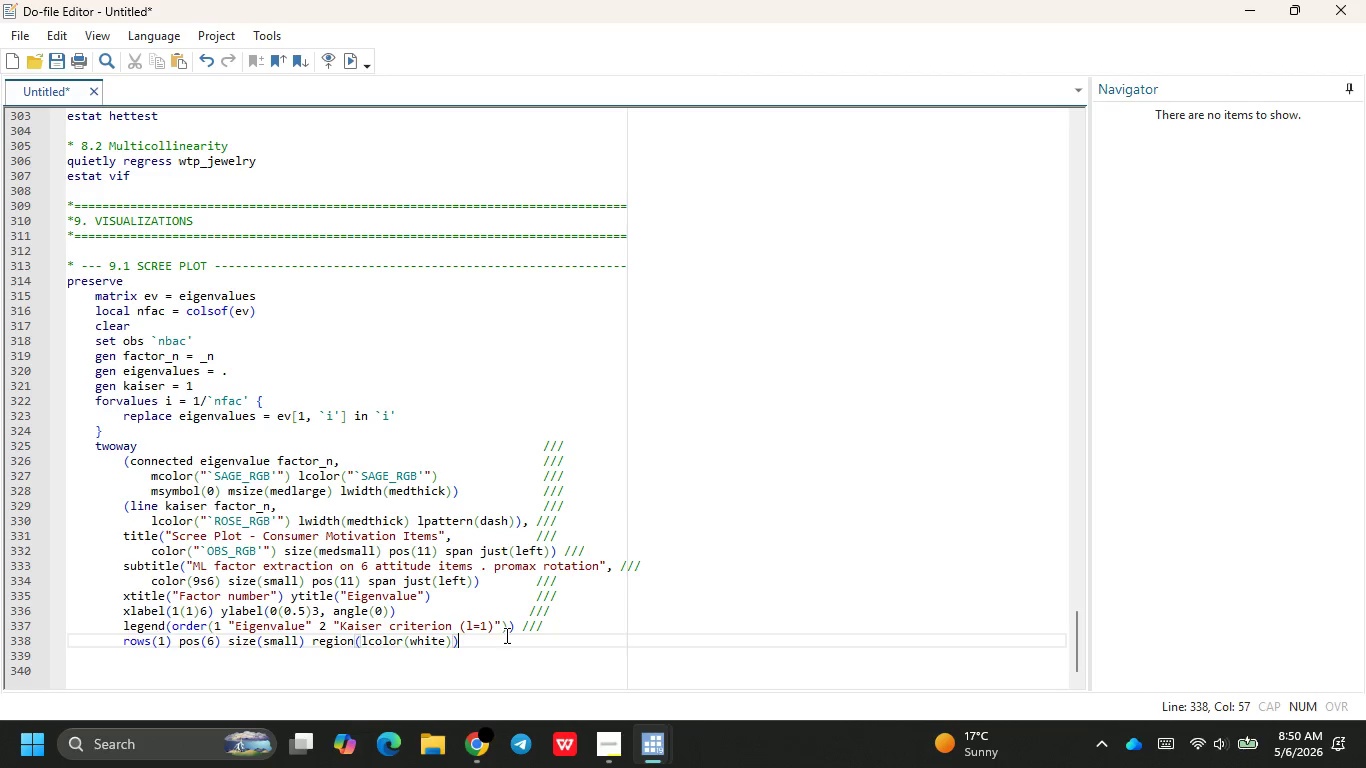 
key(Space)
 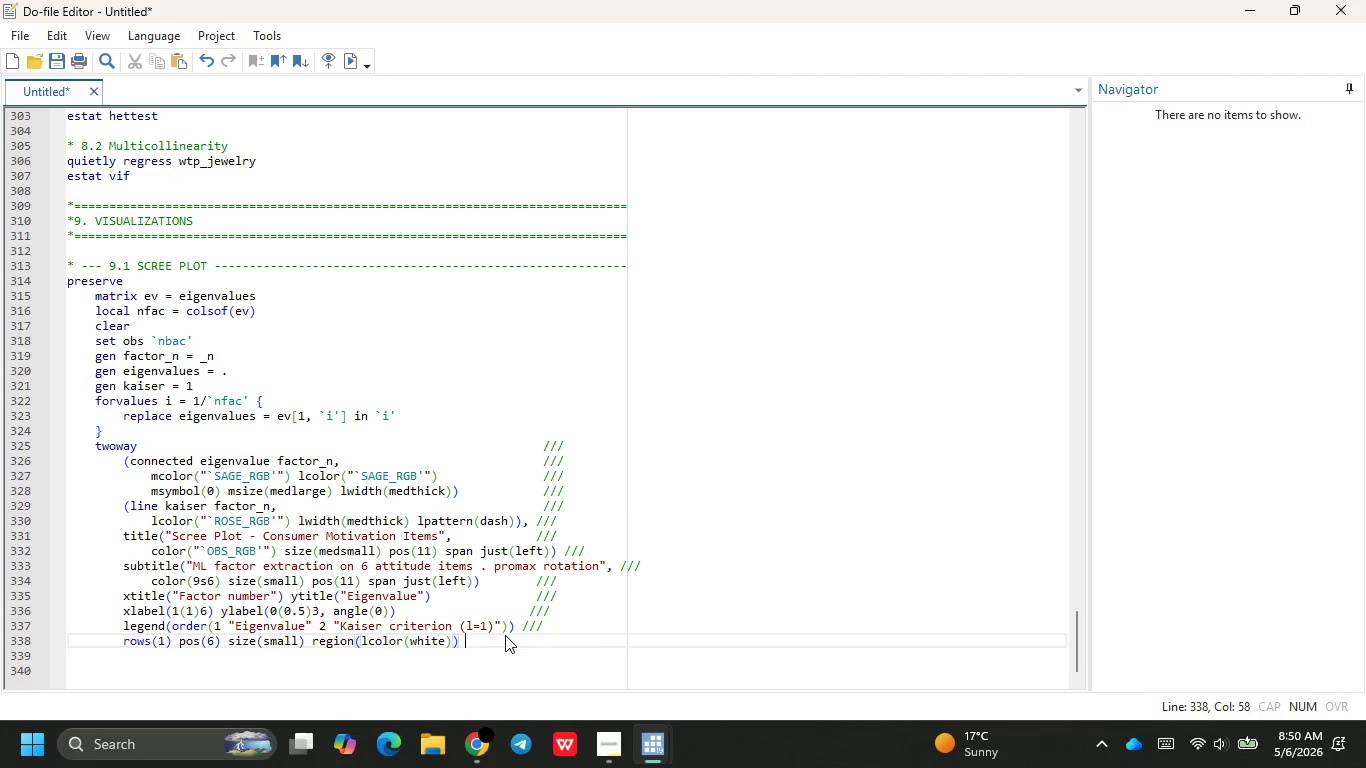 
key(Slash)
 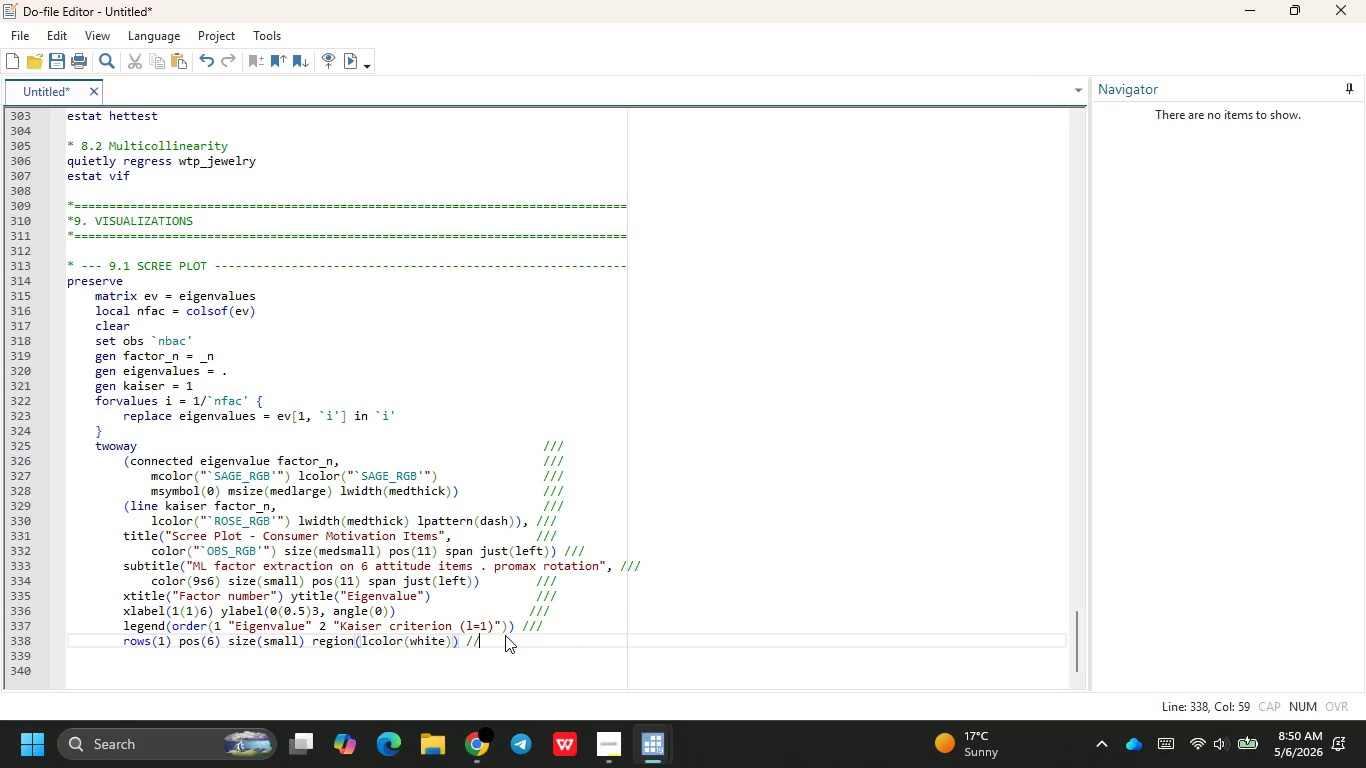 
key(Slash)
 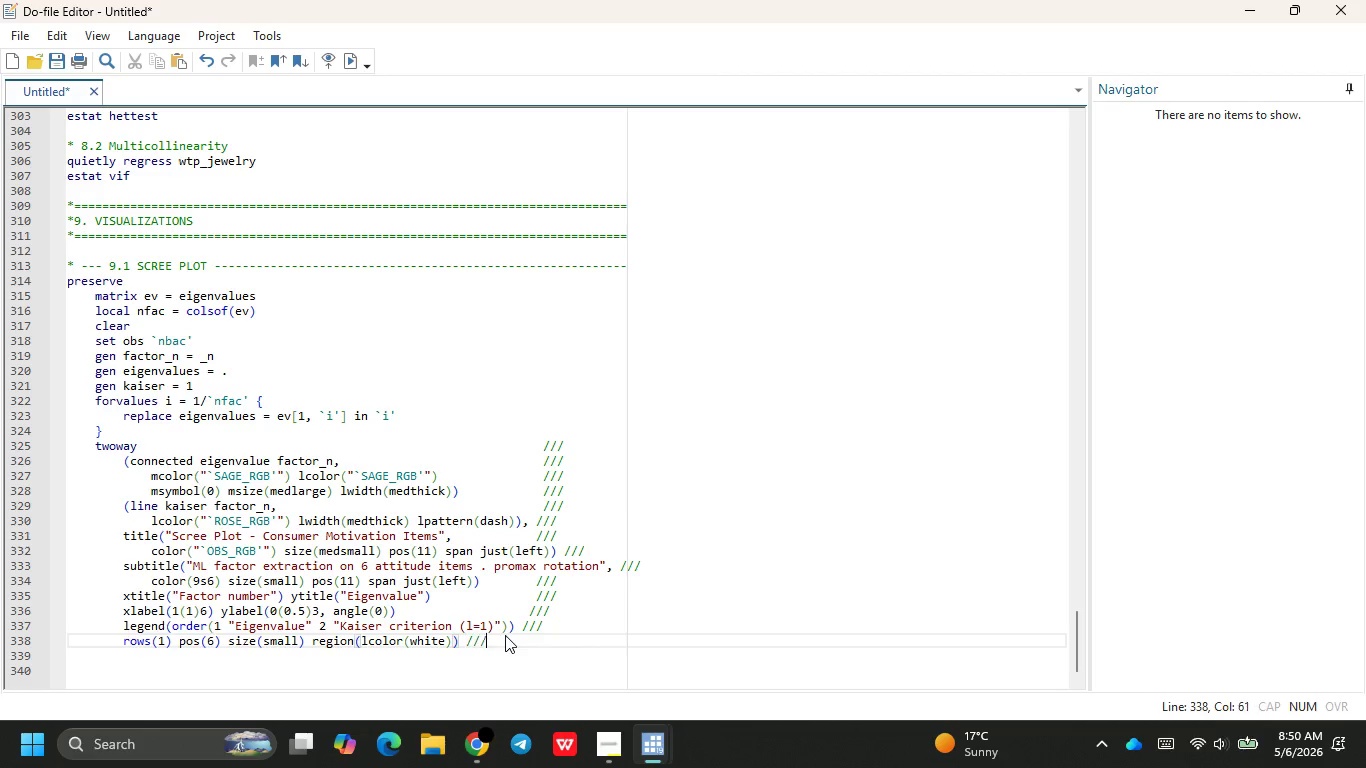 
key(Slash)
 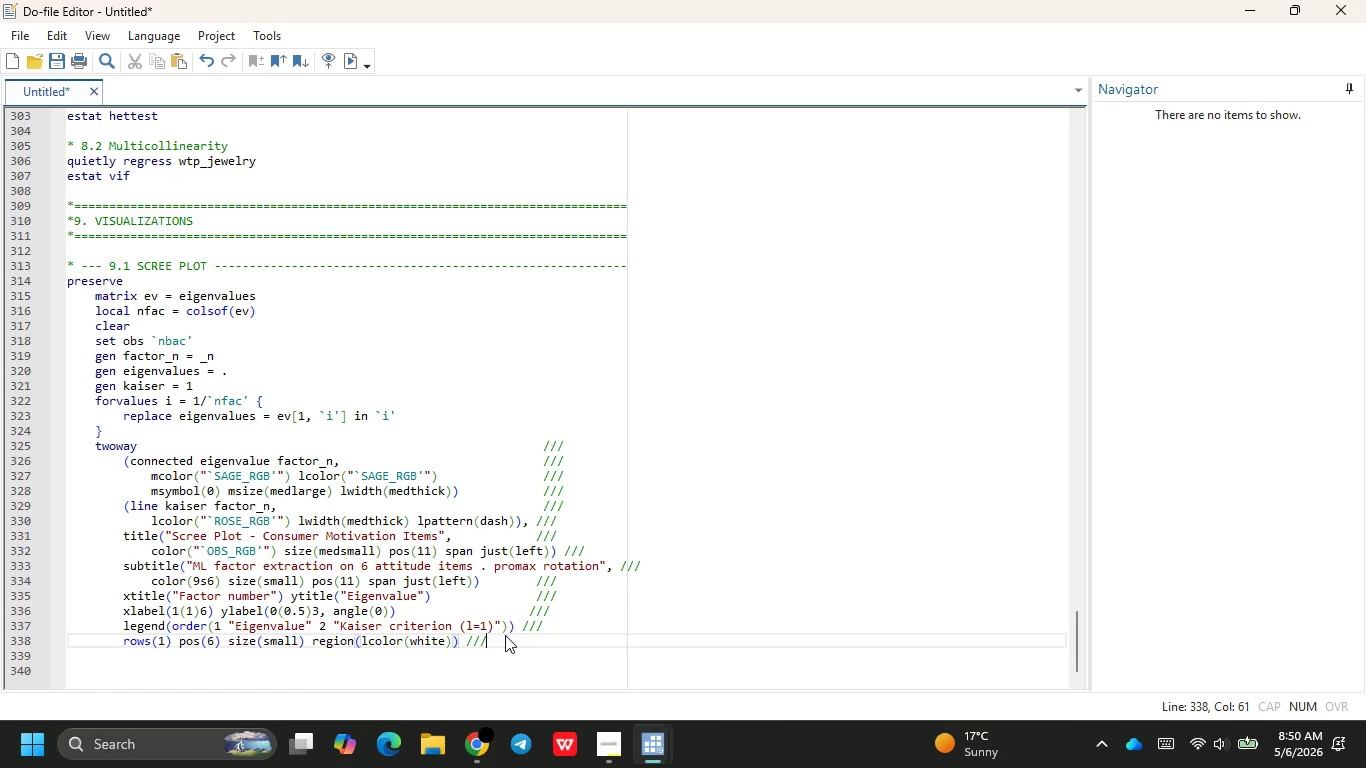 
key(Enter)
 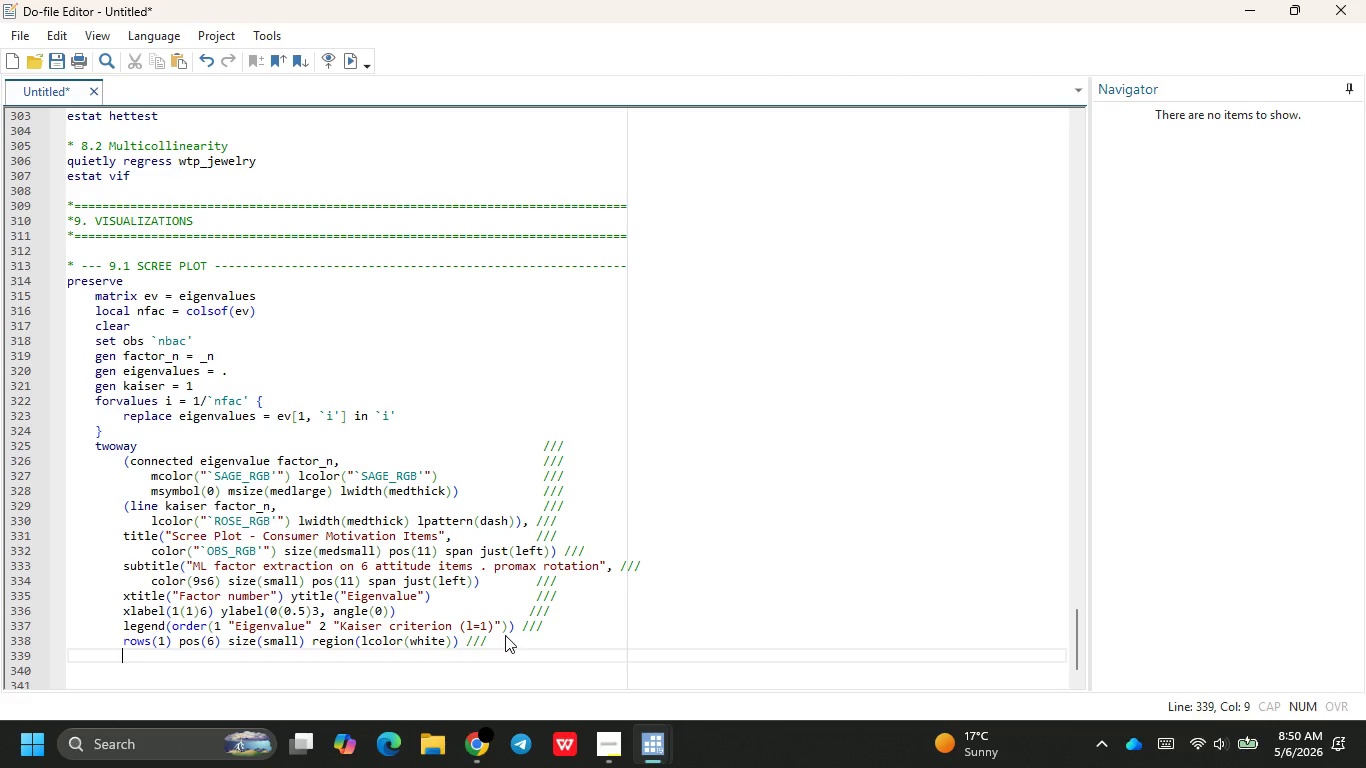 
type(noe)
key(Backspace)
type(te("Three factors retained: Eco-Conscien)
 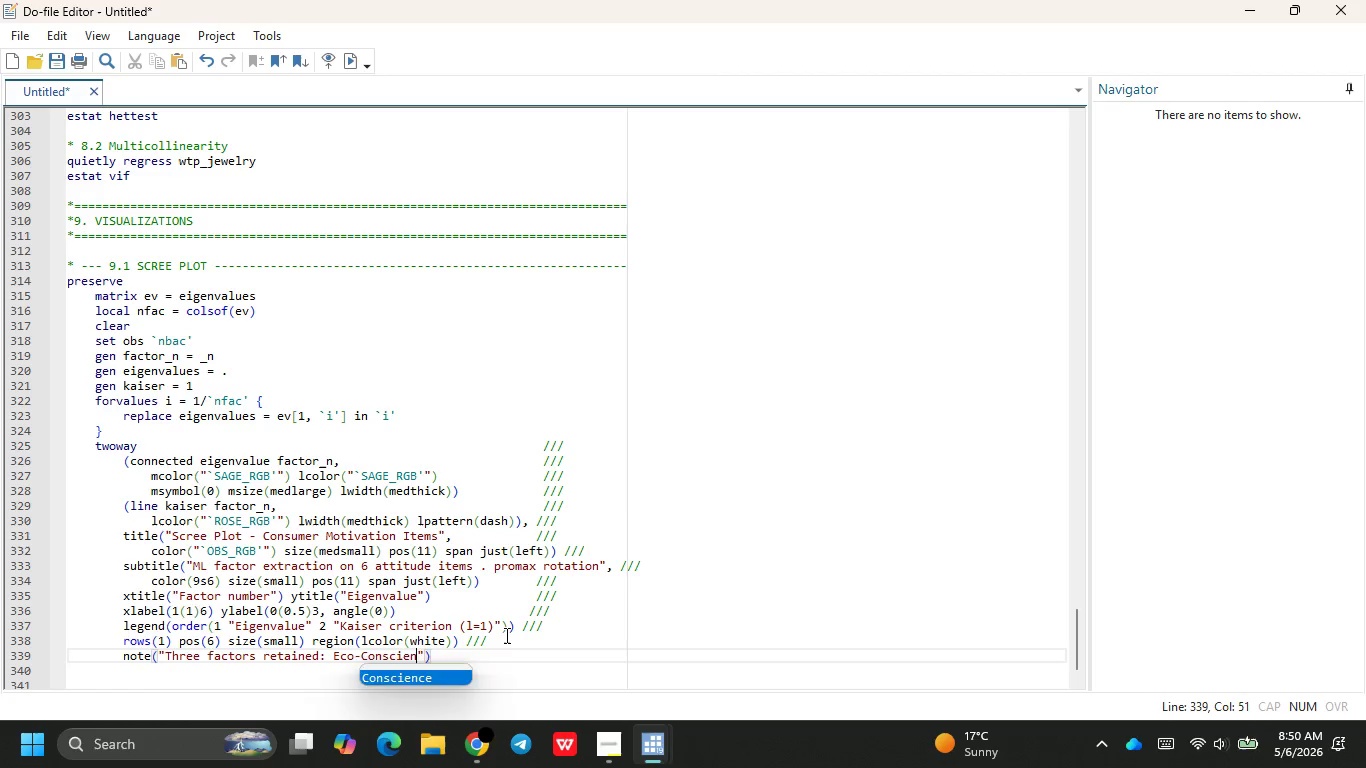 
key(Enter)
 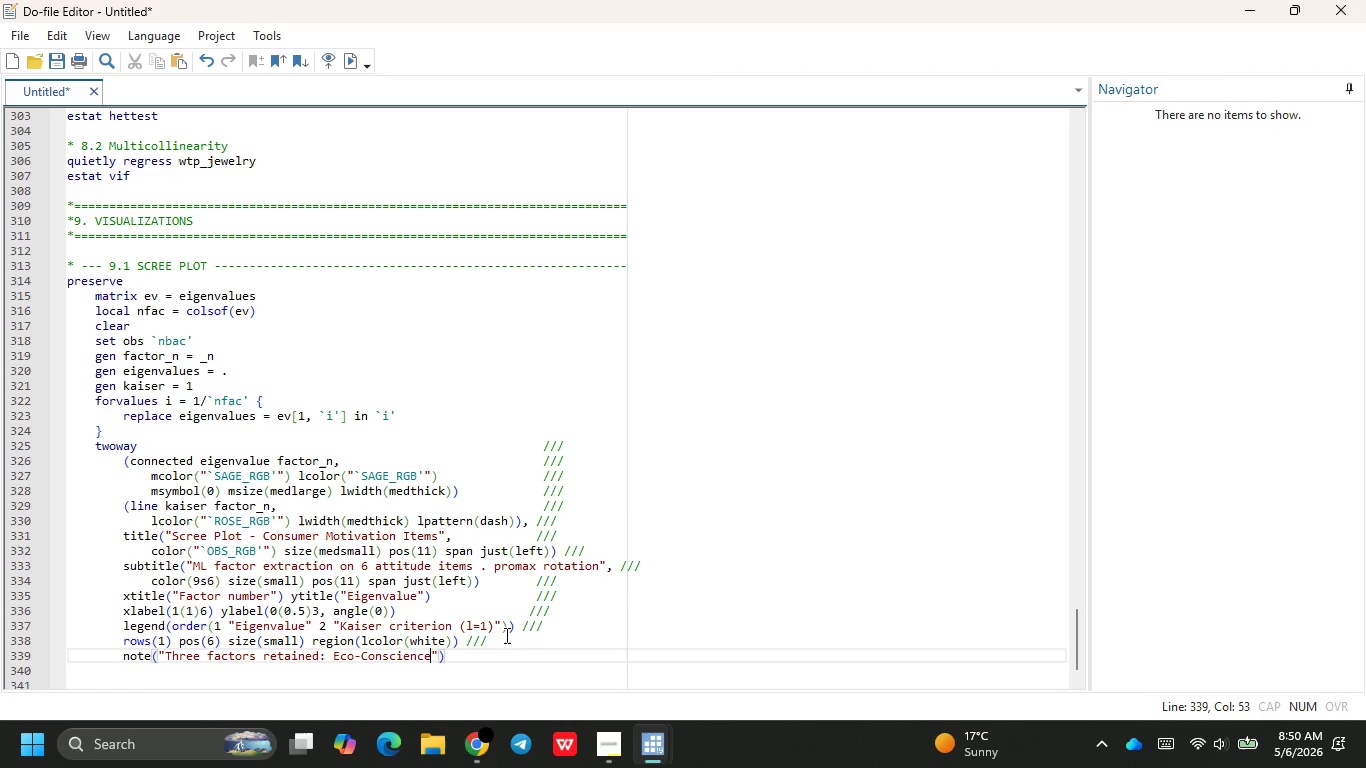 
type( )
key(Backspace)
type(, b)
key(Backspace)
type(Brand Pere)
key(Backspace)
key(Backspace)
type(r)
key(Backspace)
key(Backspace)
type(res)
 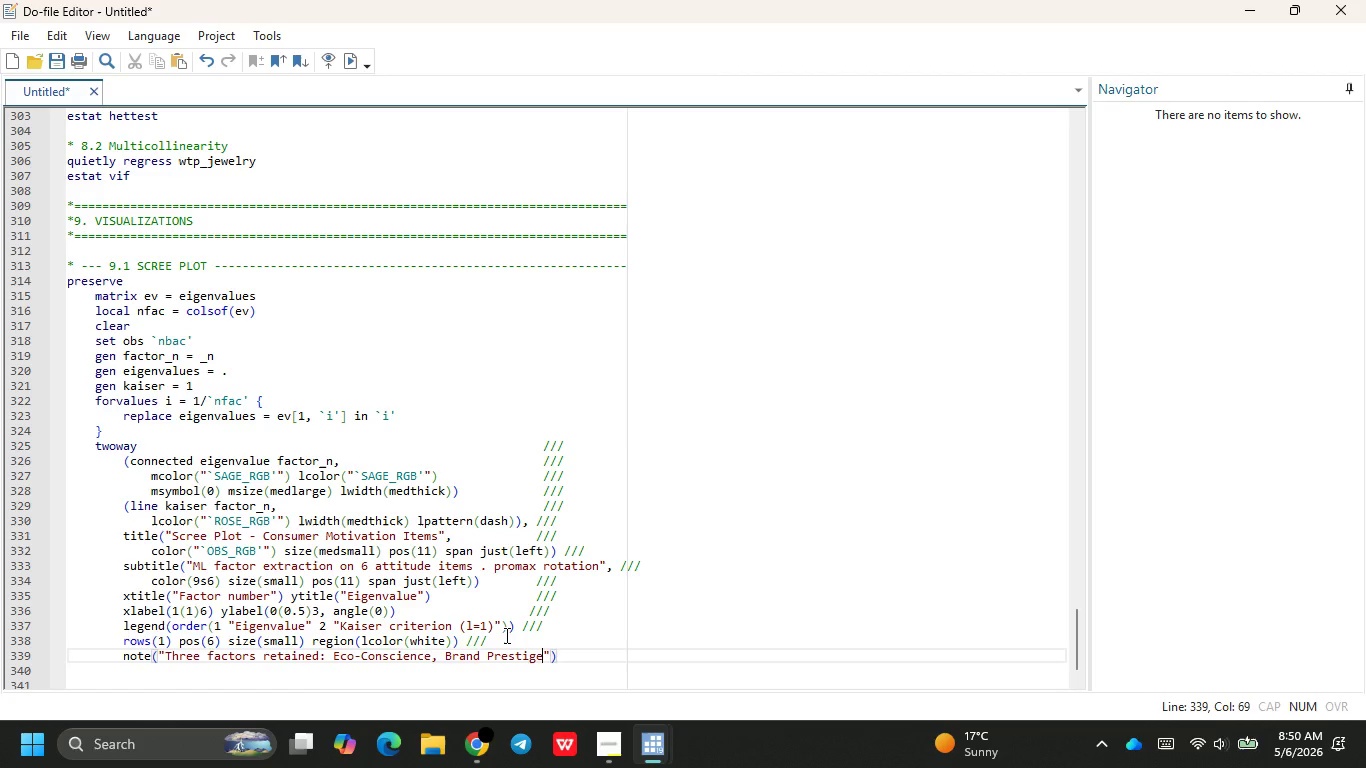 
key(Enter)
 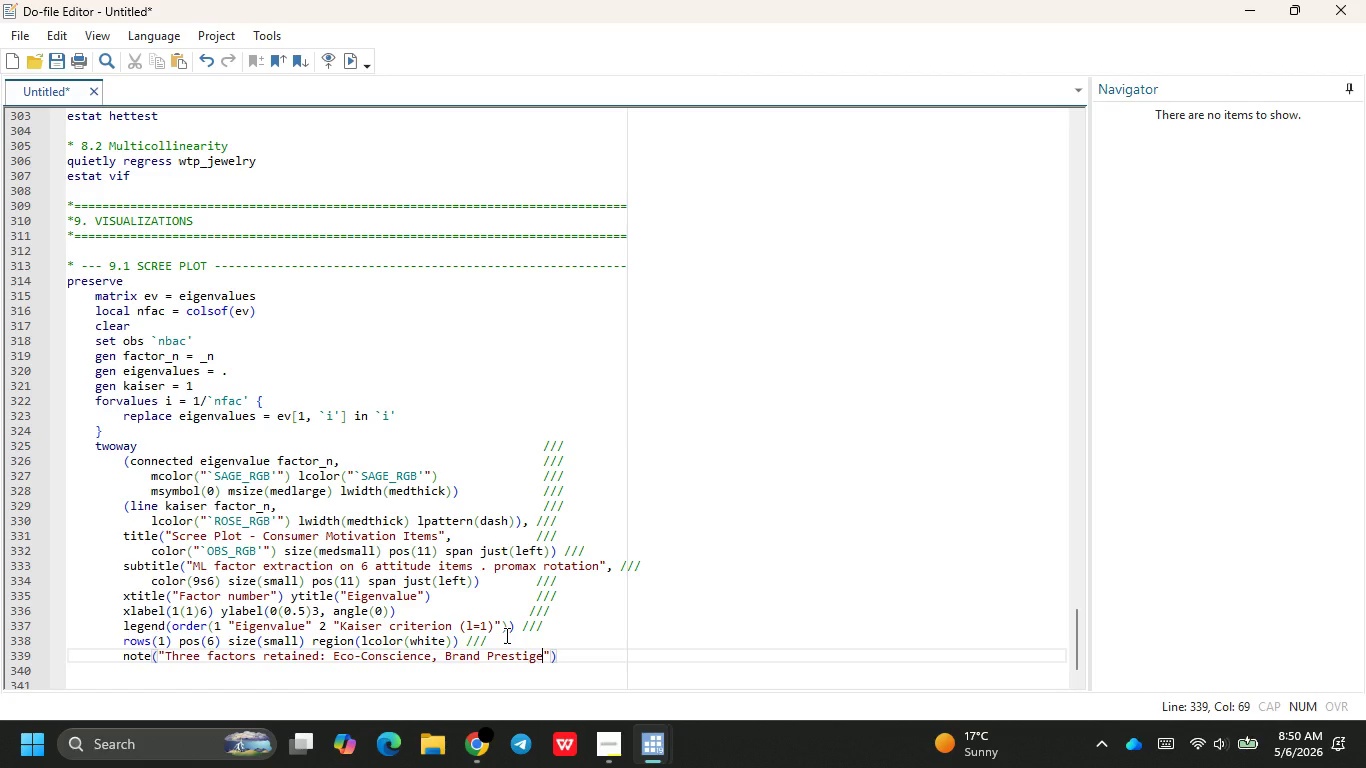 
type( )
key(Backspace)
type(, Vlau)
key(Backspace)
key(Backspace)
key(Backspace)
type(alue )
 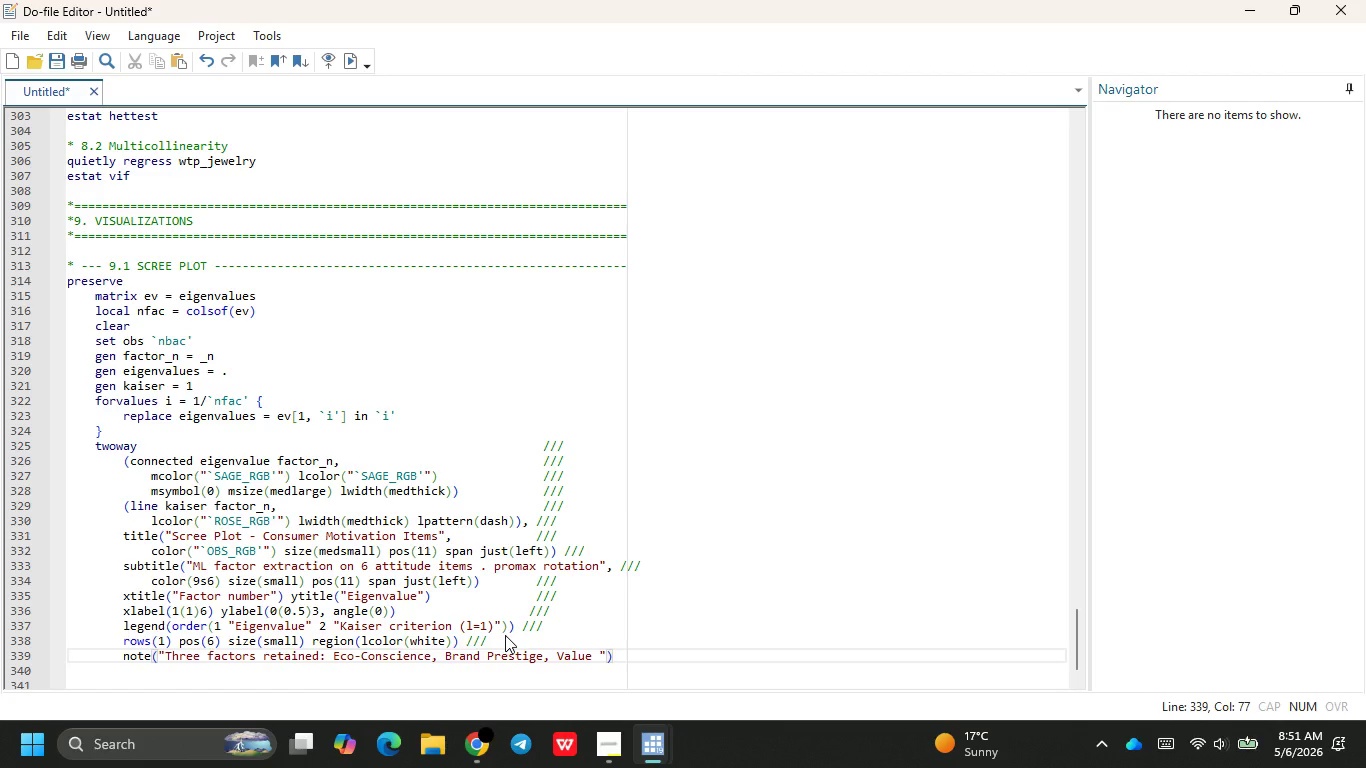 
wait(5.36)
 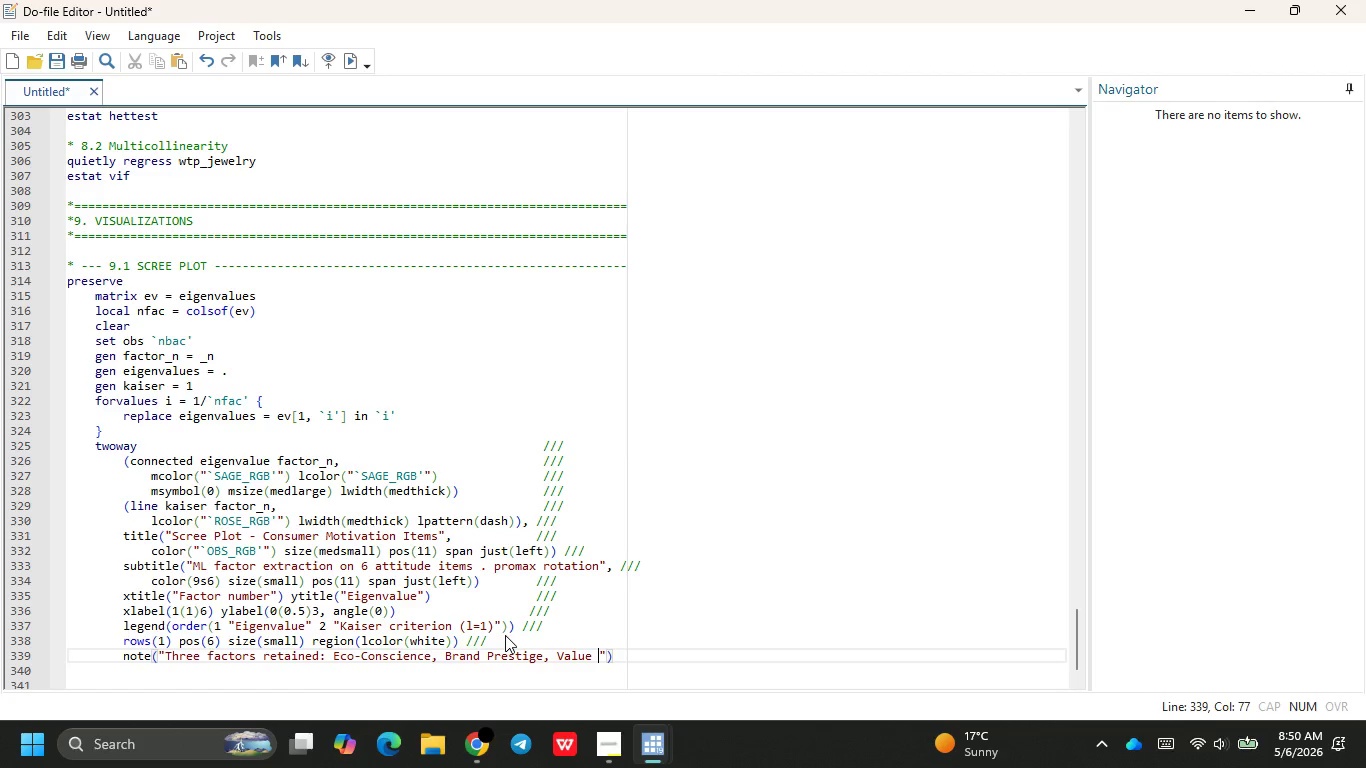 
type(seekker)
key(Backspace)
key(Backspace)
key(Backspace)
type(er,)
 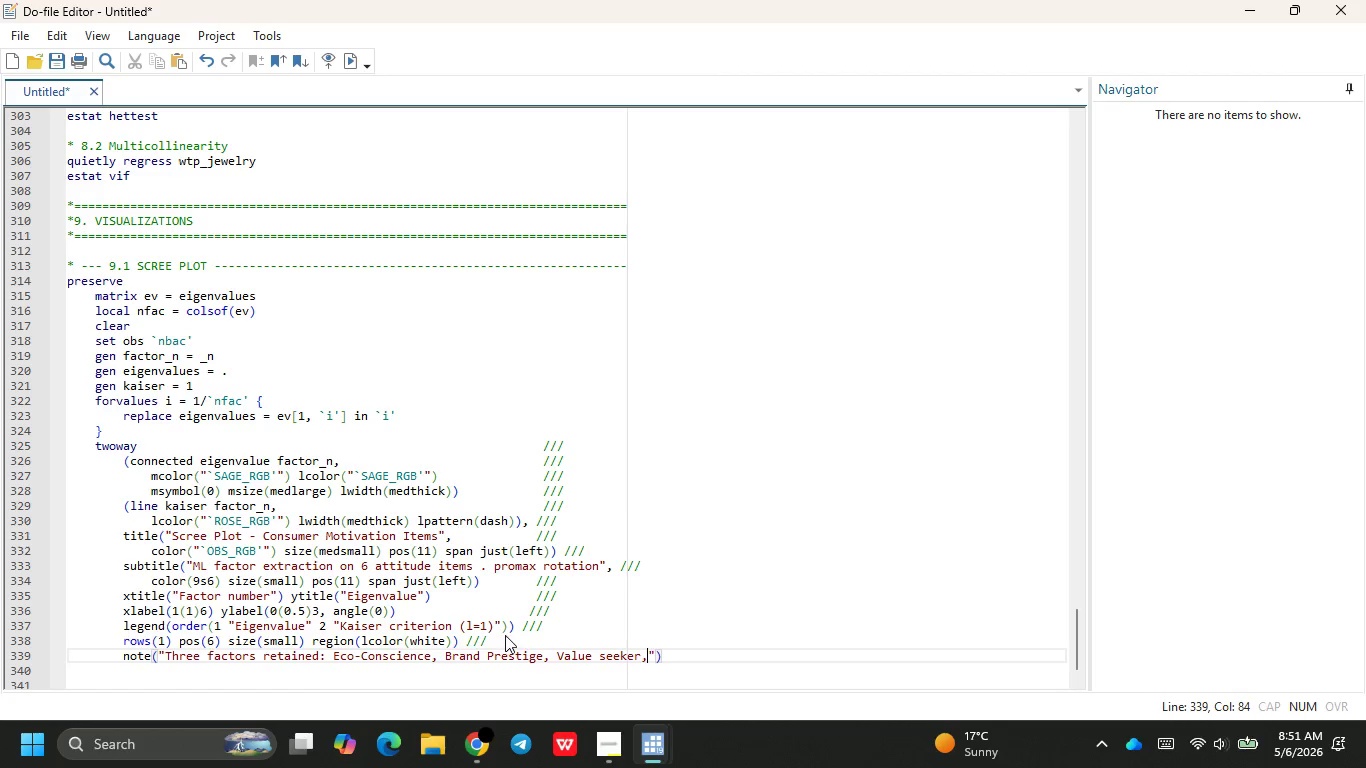 
key(ArrowRight)
 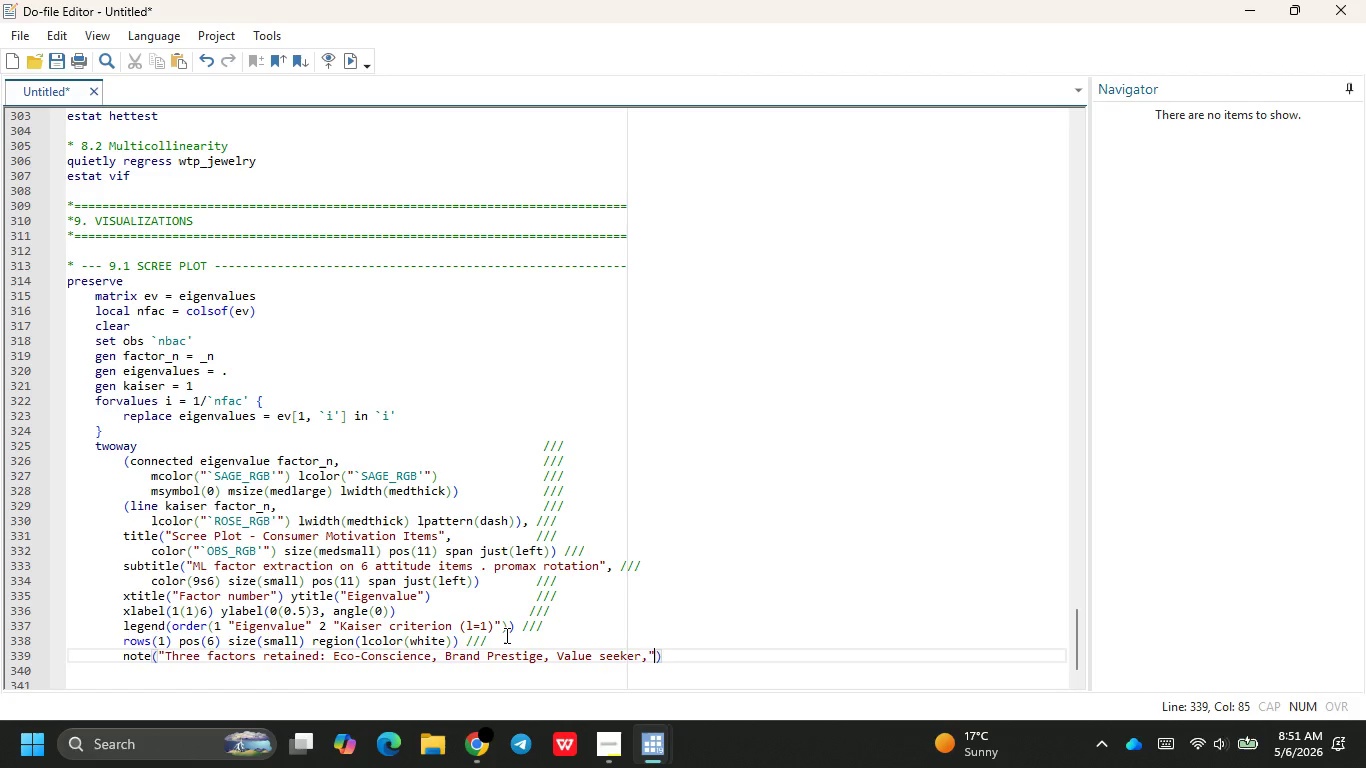 
key(ArrowLeft)
 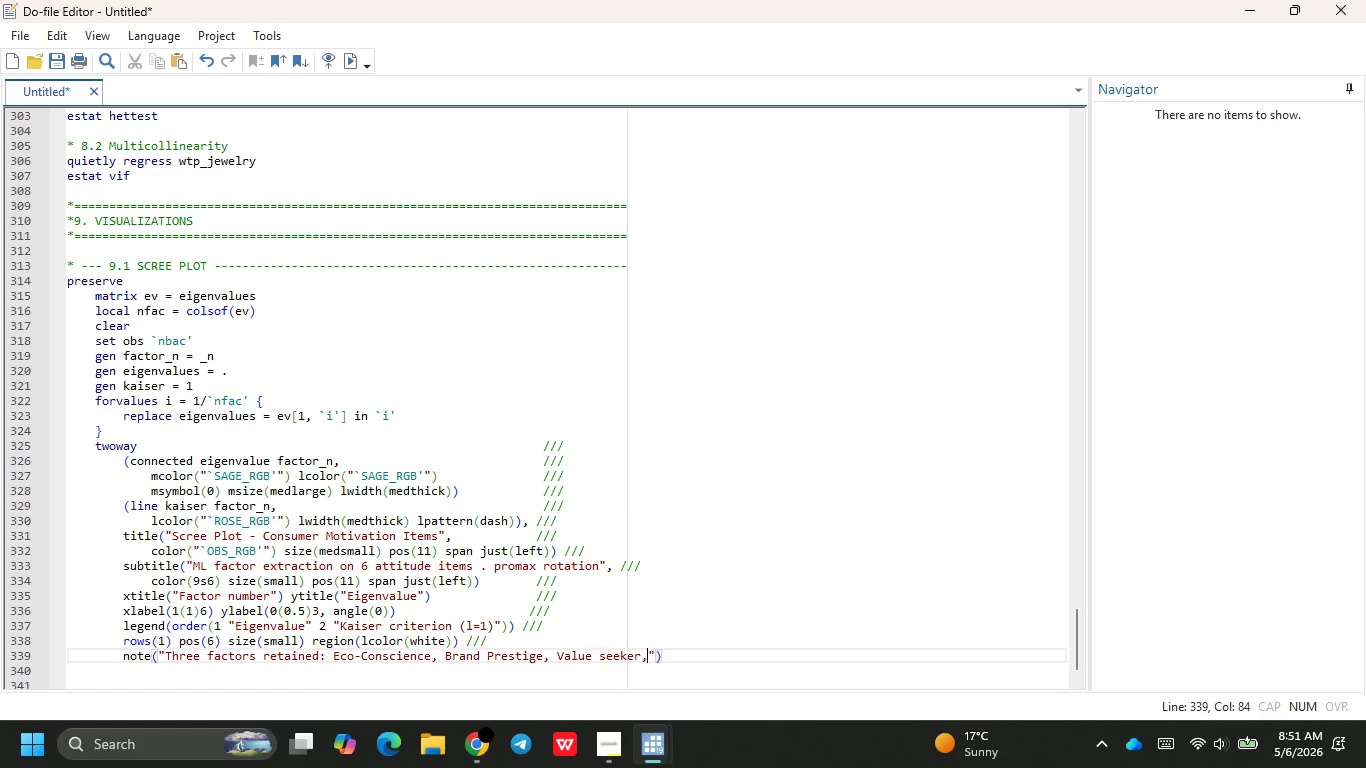 
key(Backspace)
 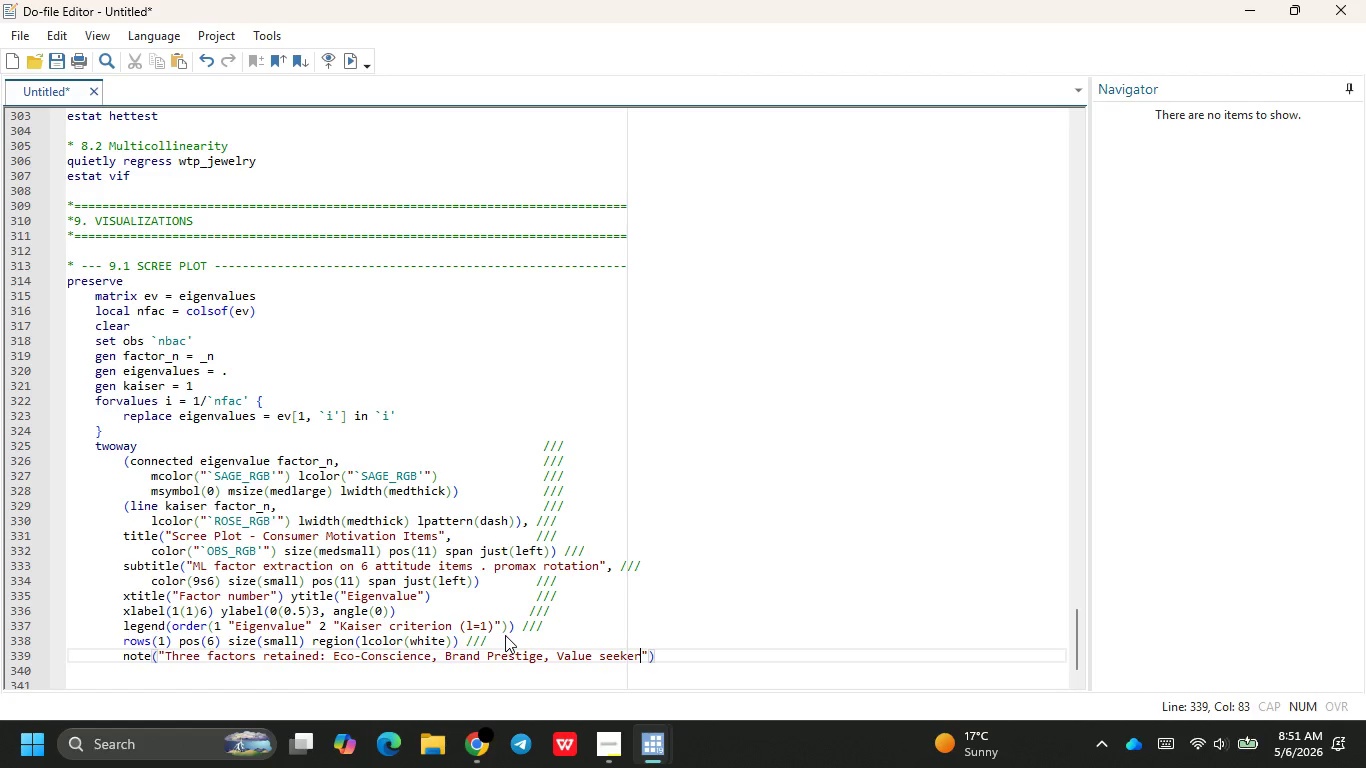 
key(Period)
 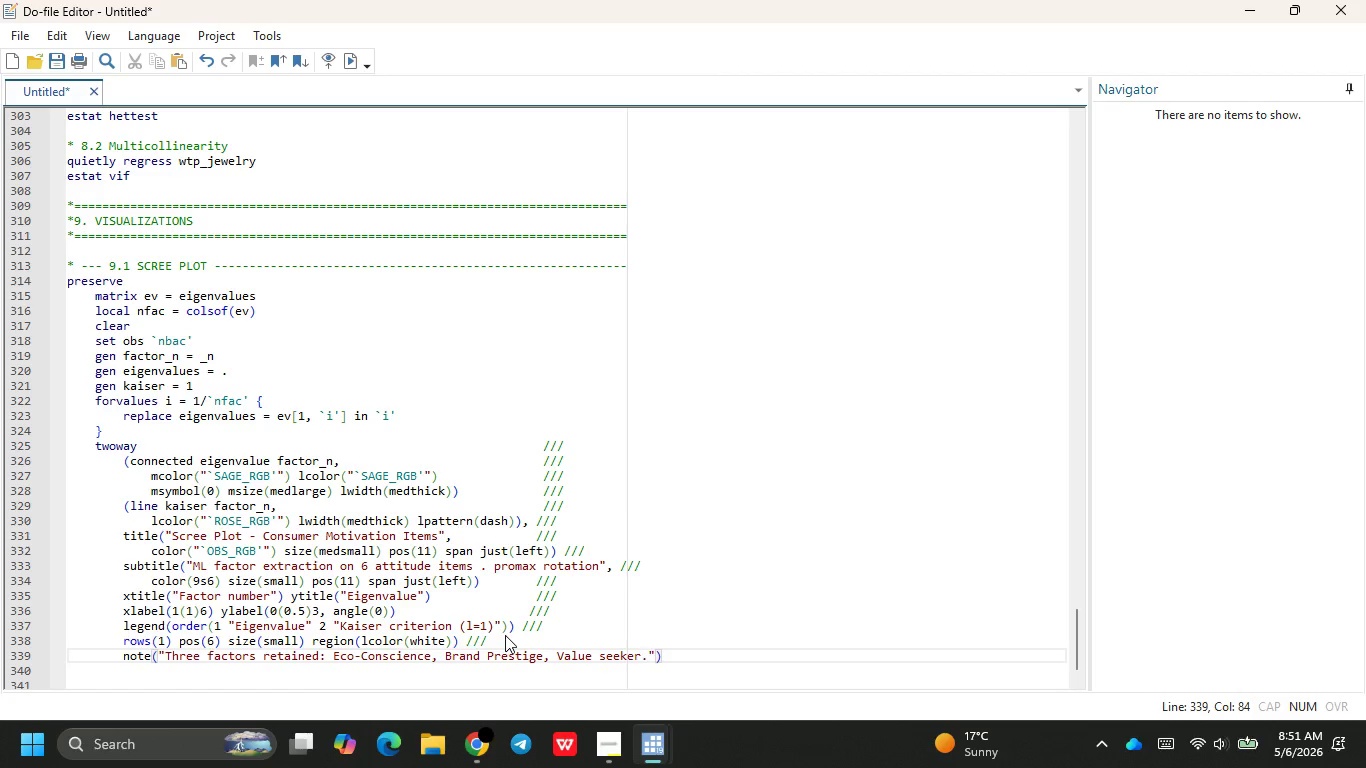 
key(ArrowRight)
 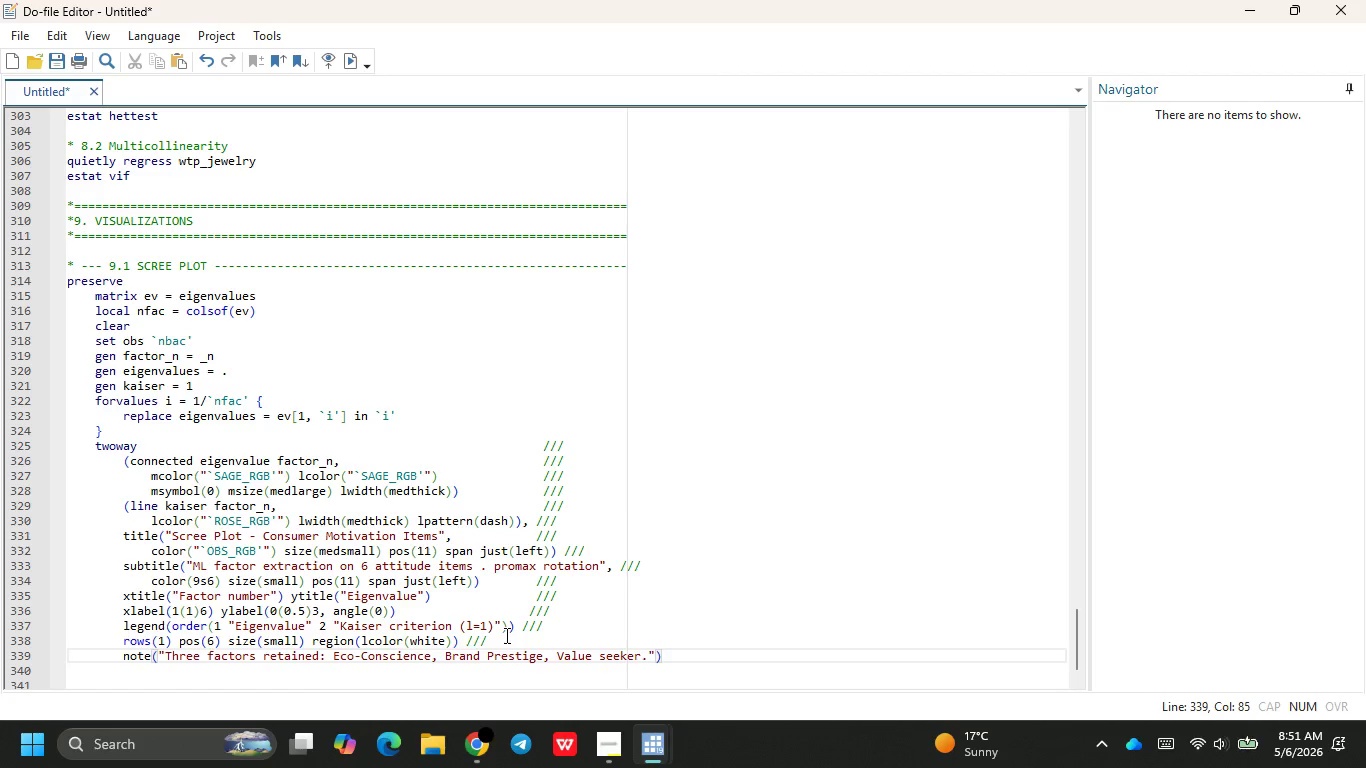 
key(Comma)
 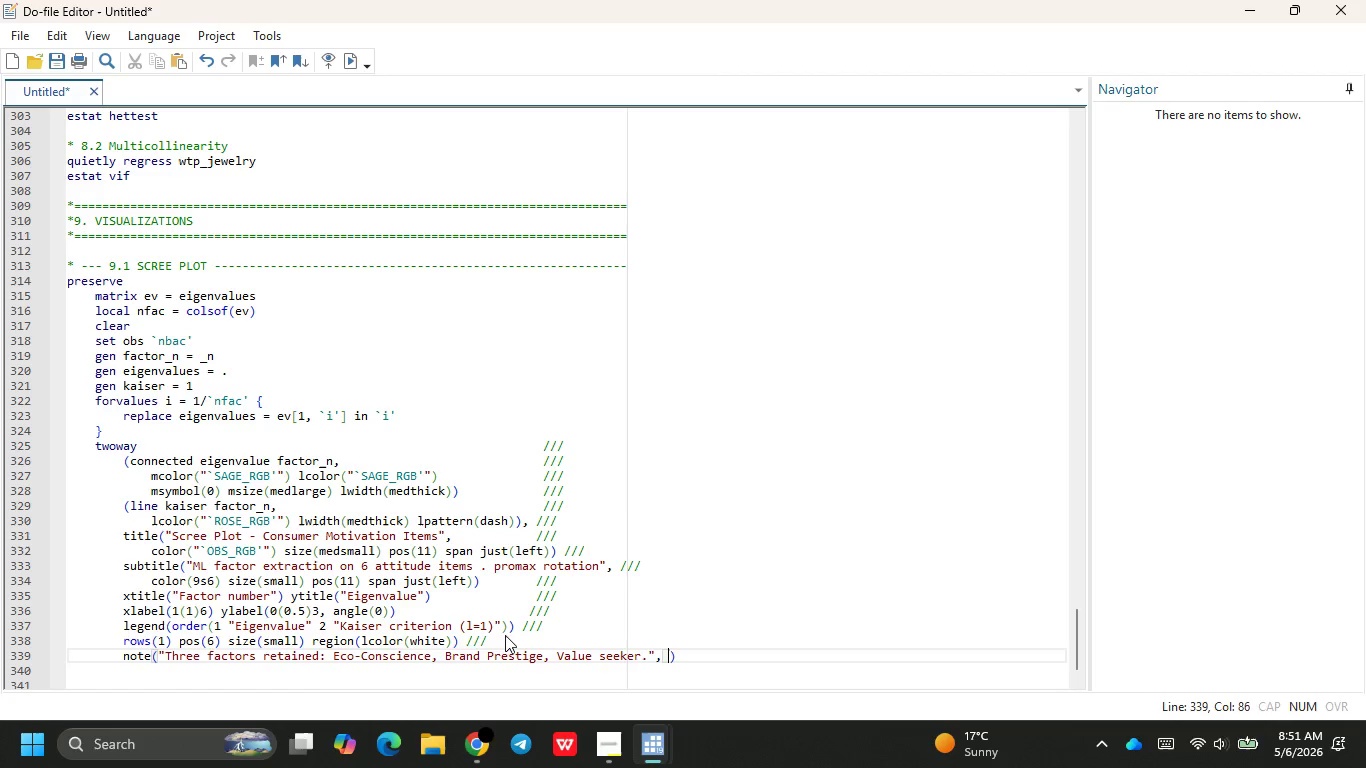 
key(Space)
 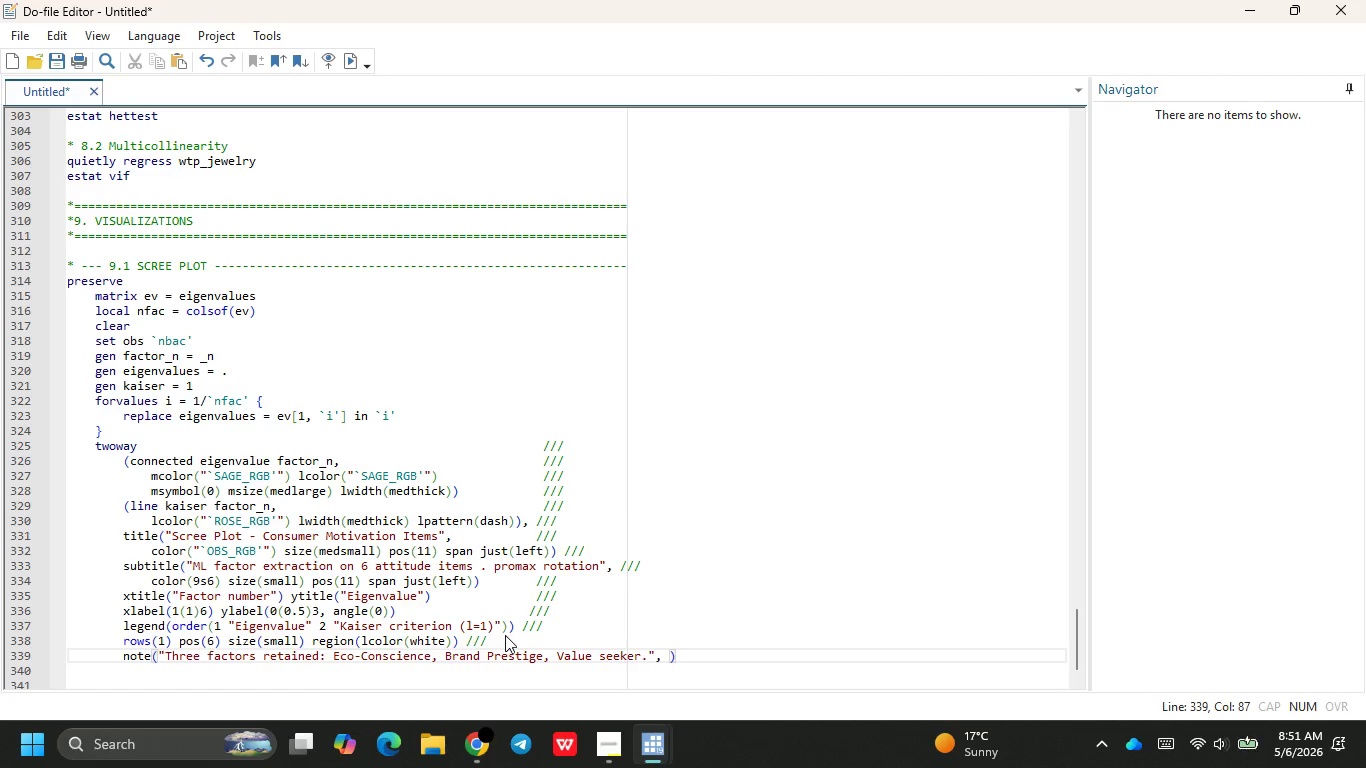 
key(ArrowRight)
 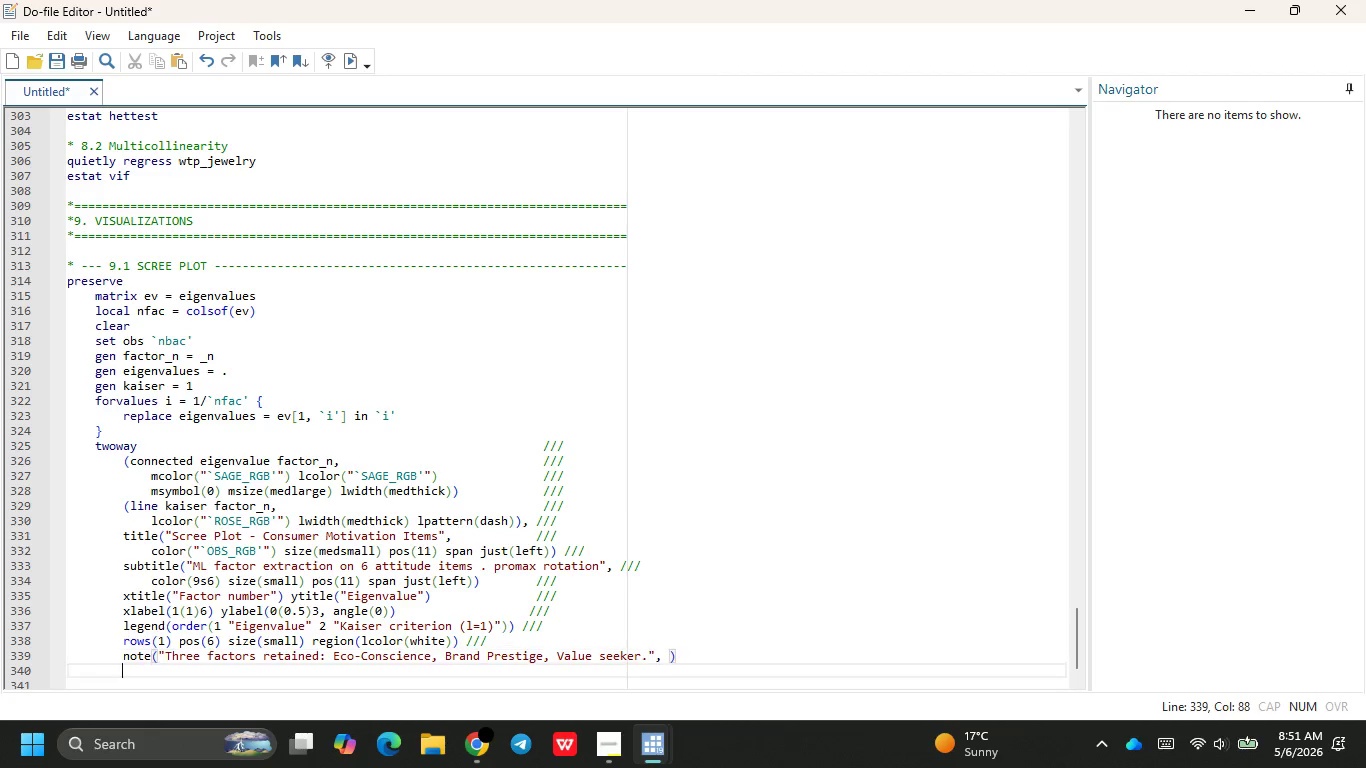 
key(Enter)
 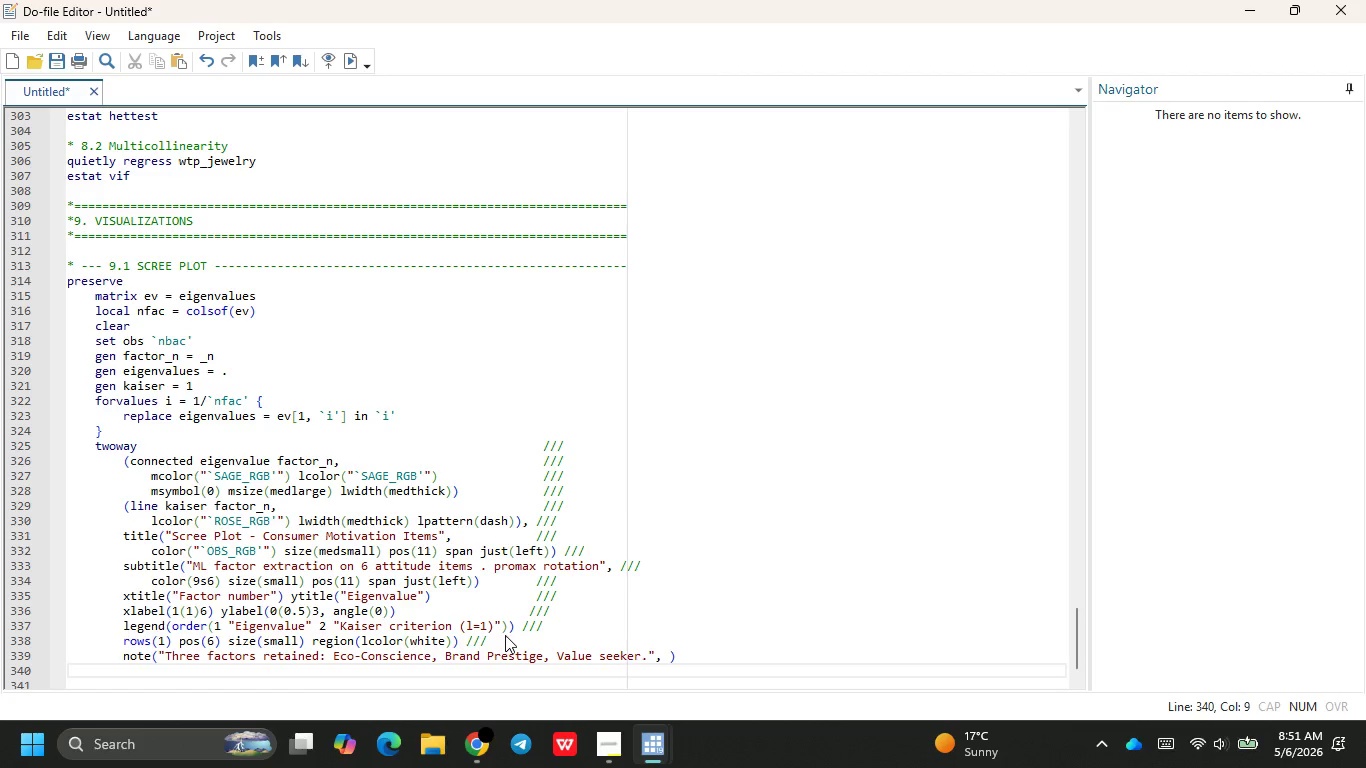 
key(Tab)
type(sie)
key(Backspace)
type(ze(vsmall)
 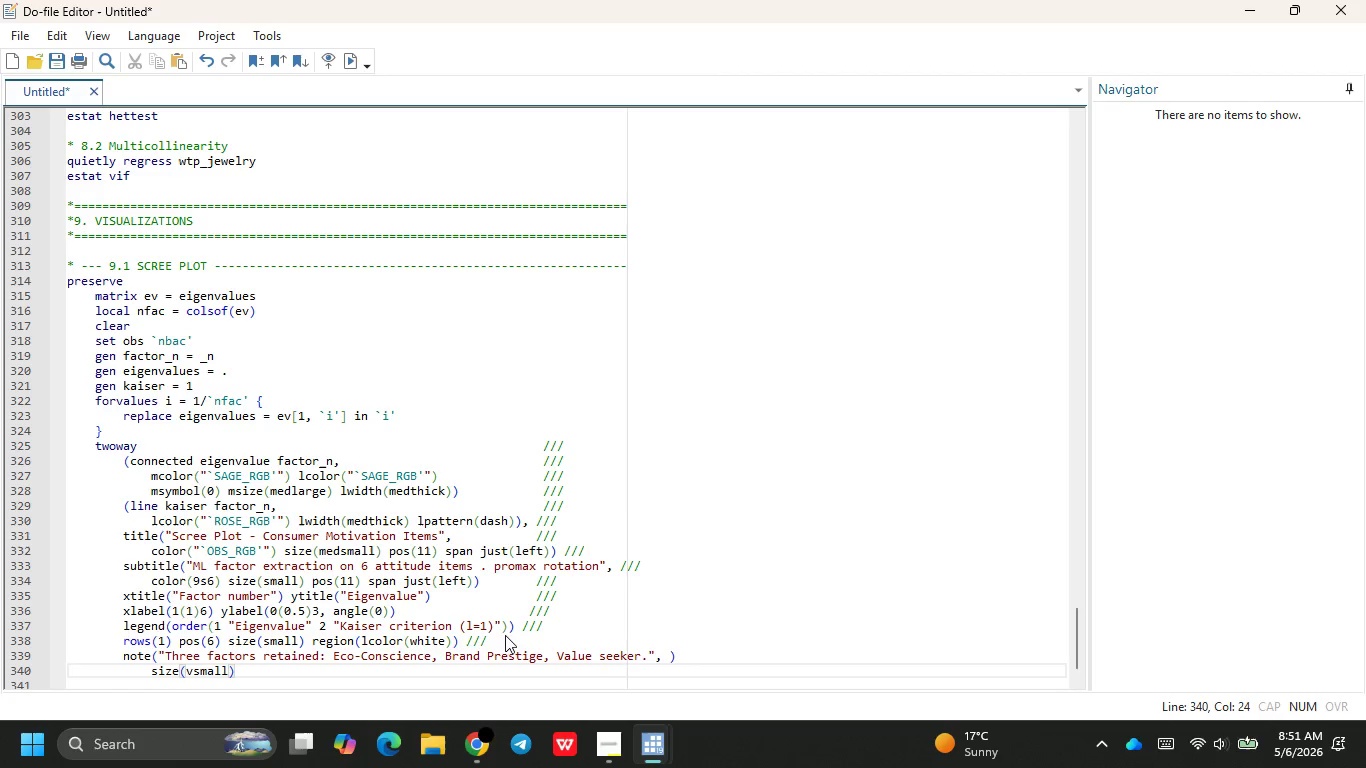 
key(ArrowRight)
 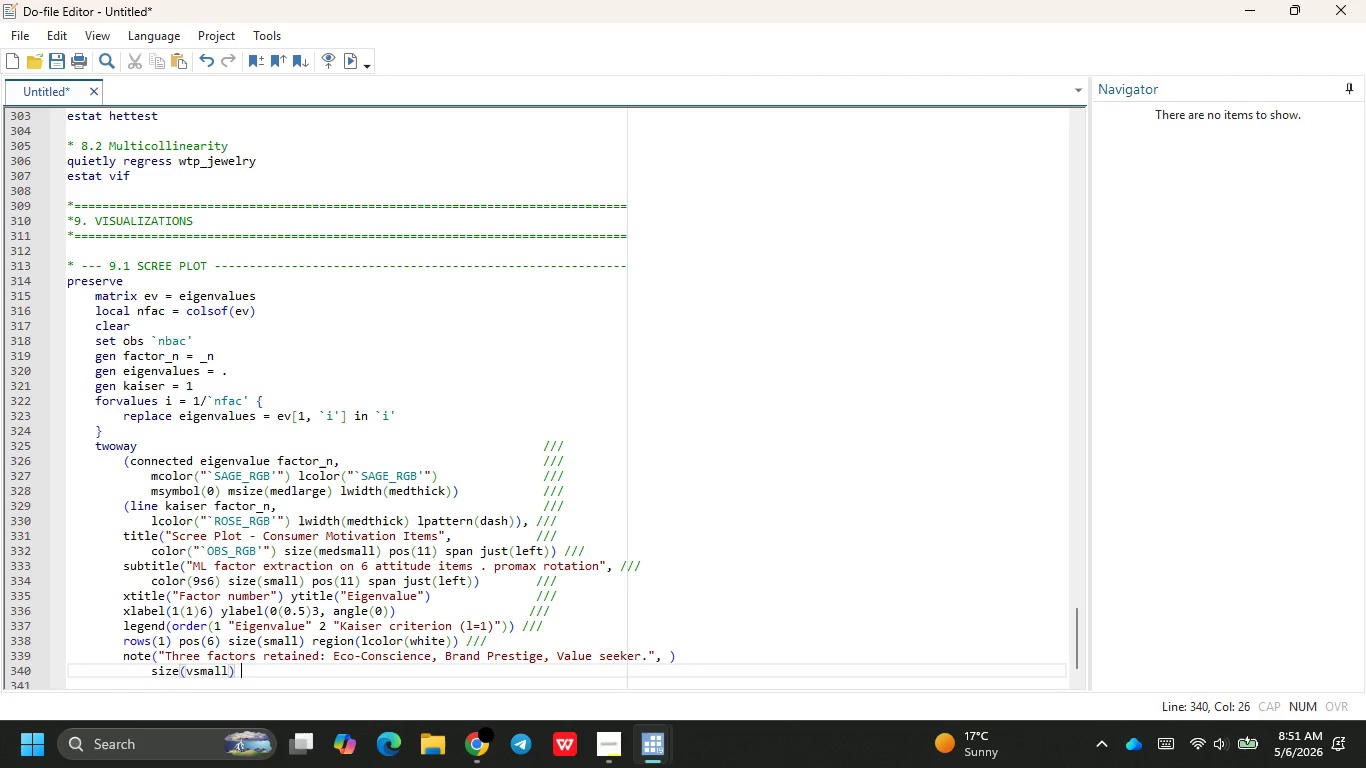 
type( color(gs7)
 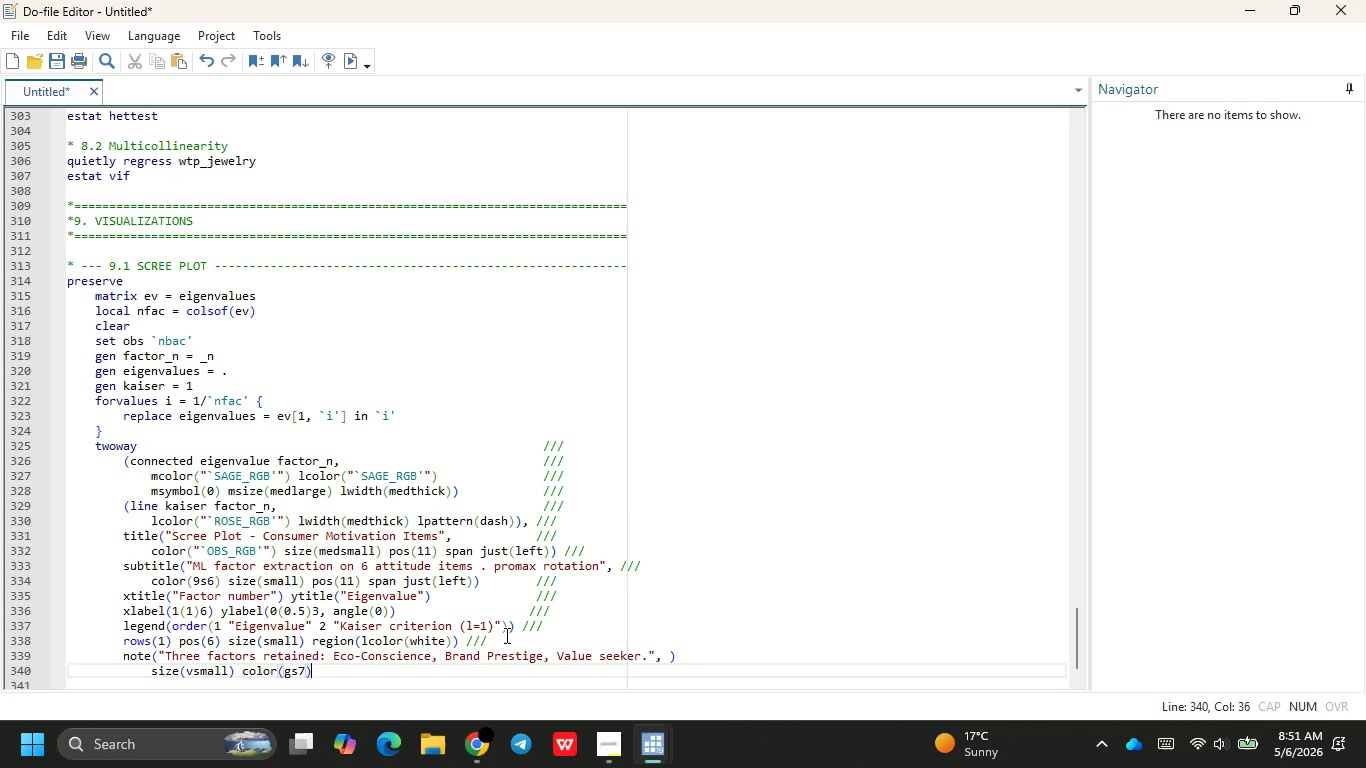 
 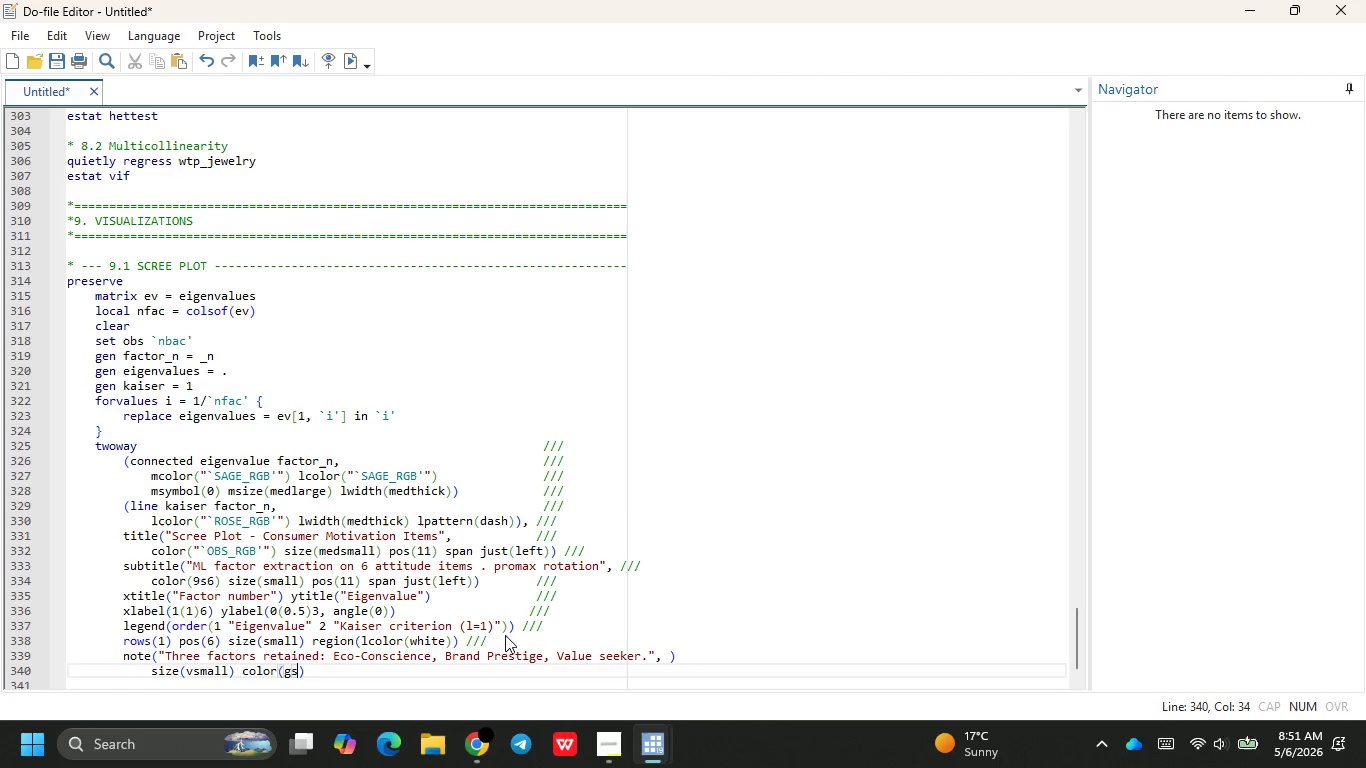 
key(ArrowRight)
 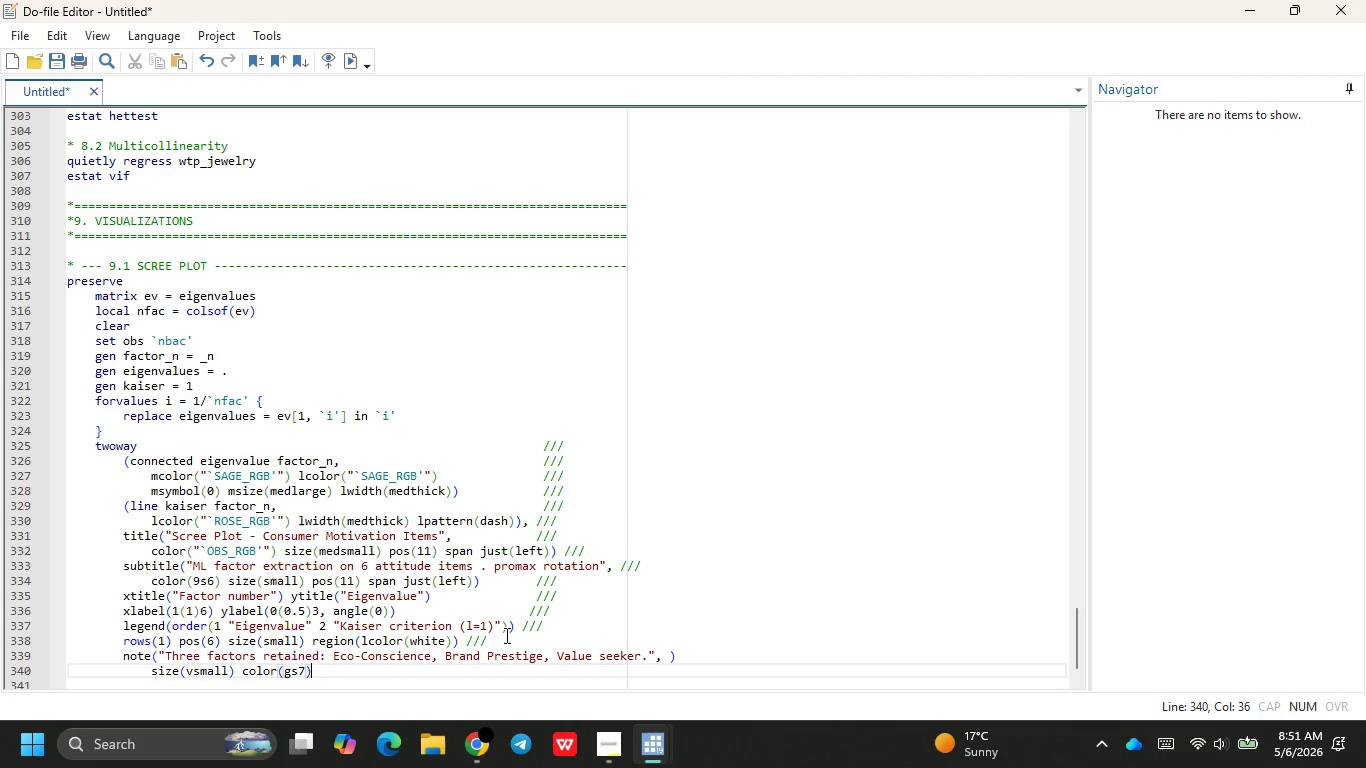 
key(Shift+ShiftRight)
 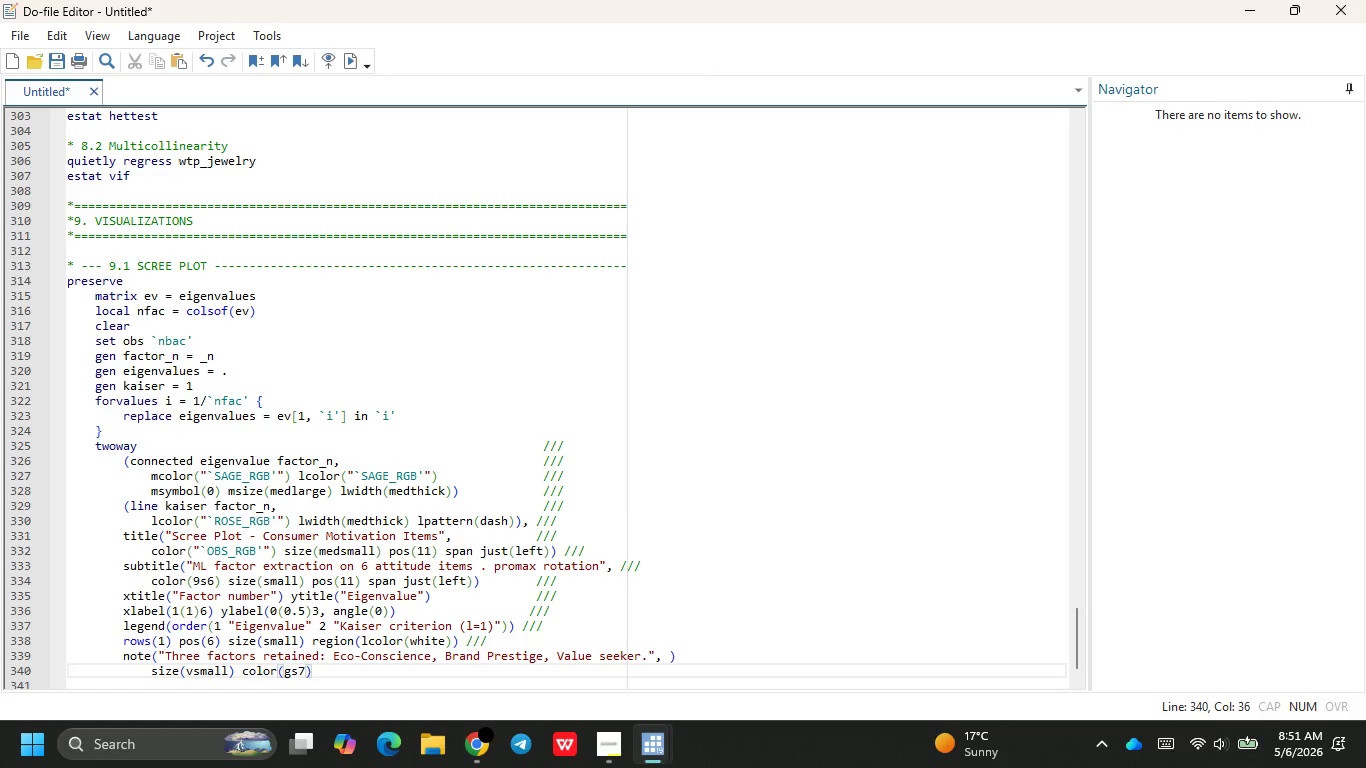 
key(Shift+ShiftRight)
 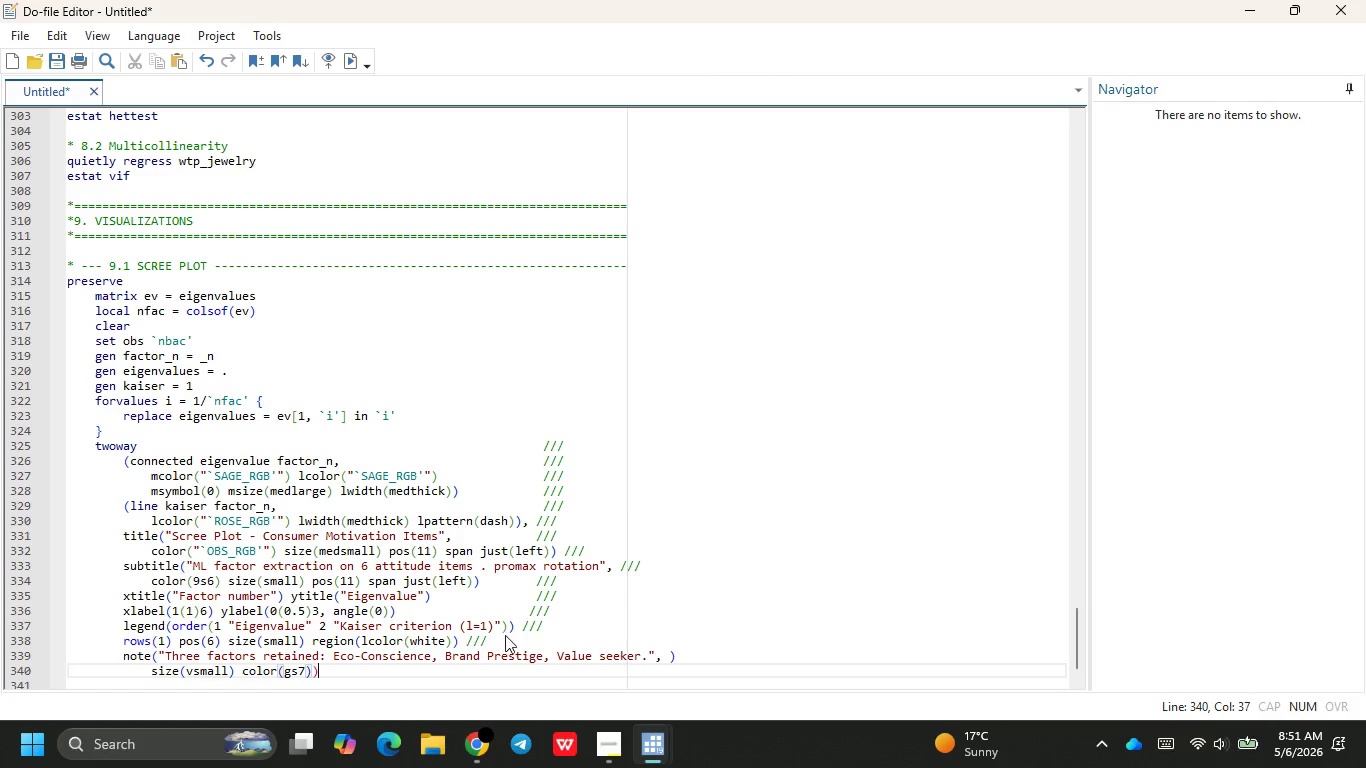 
key(Shift+0)
 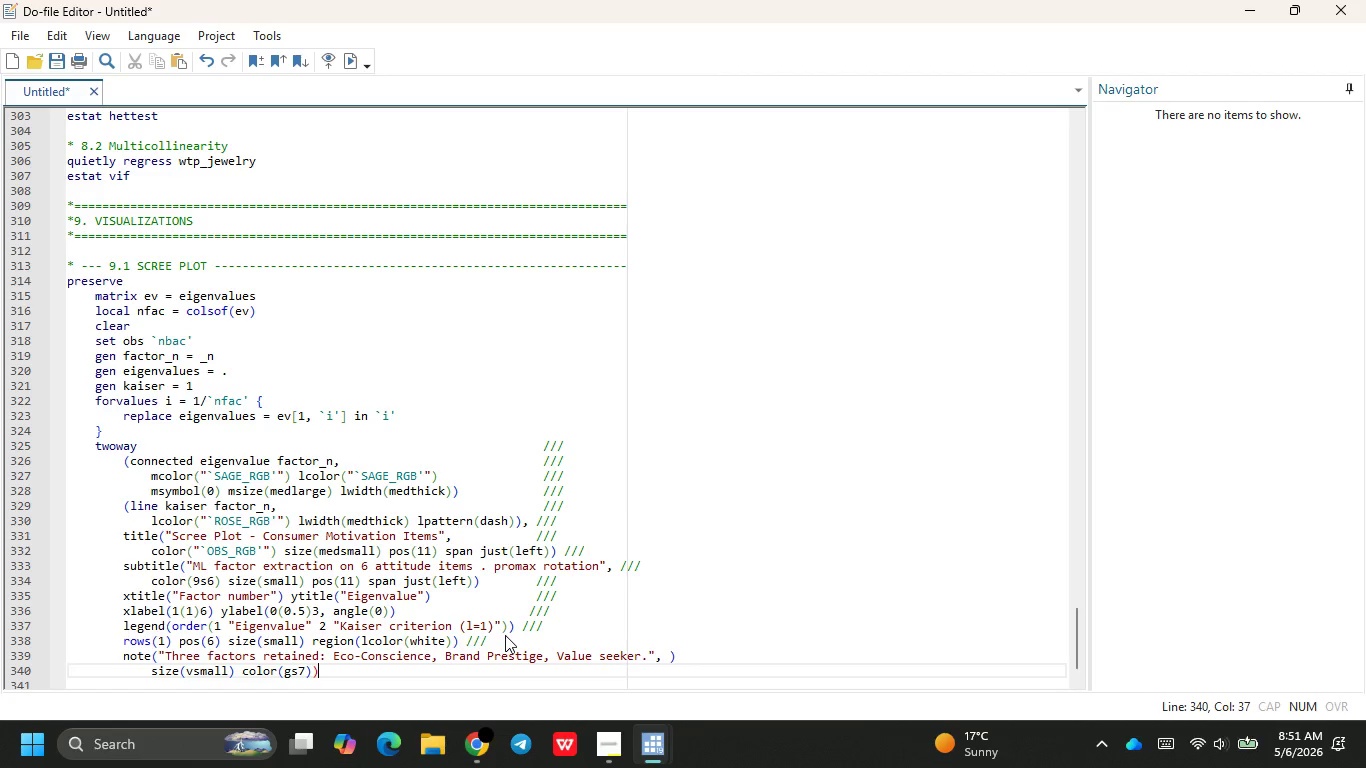 
key(Backspace)
 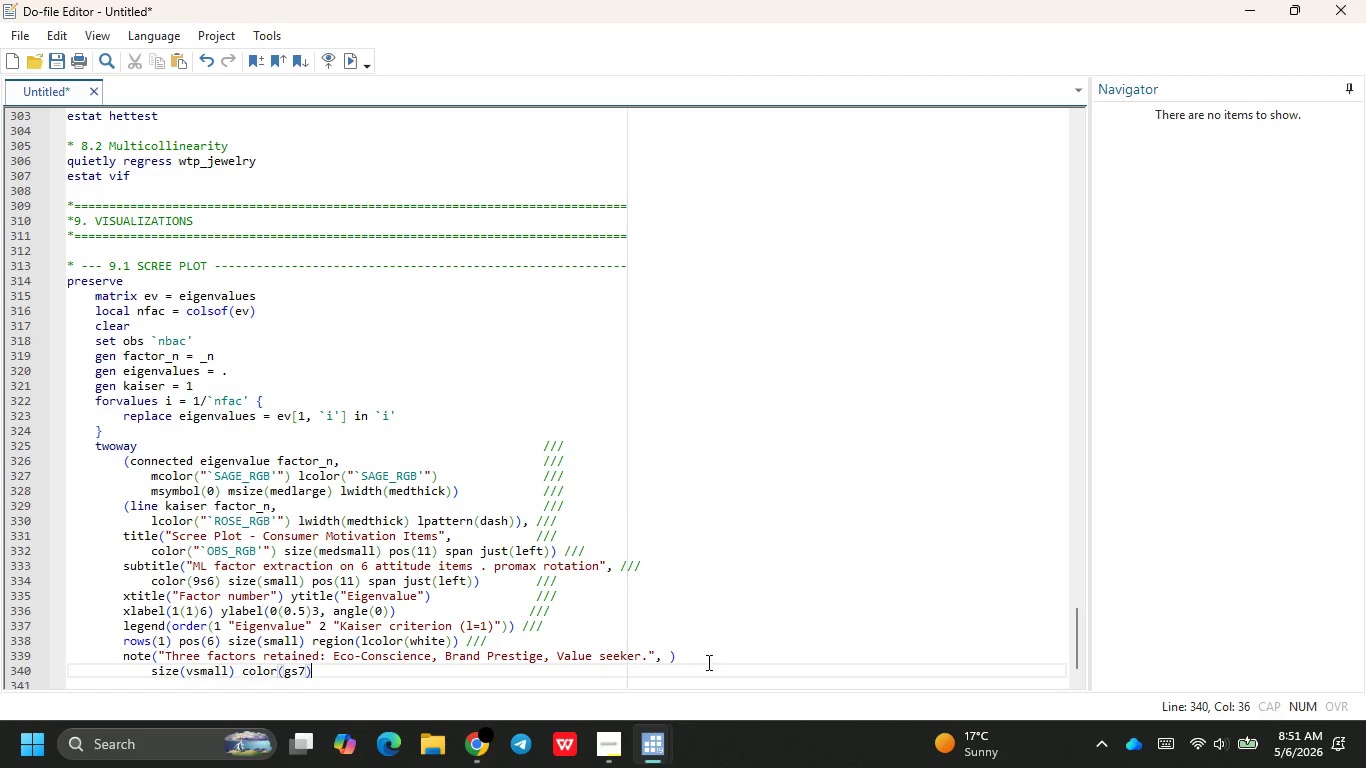 
left_click([695, 654])
 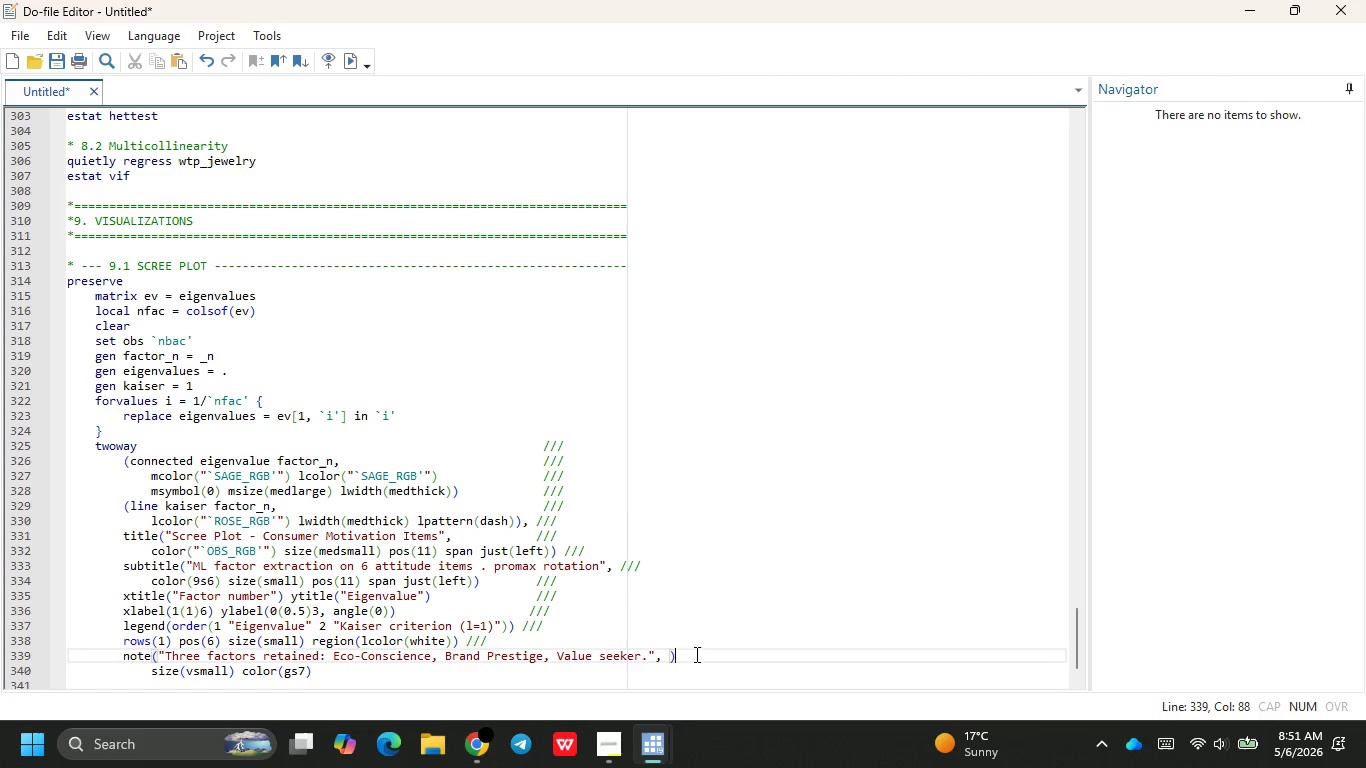 
key(Backspace)
 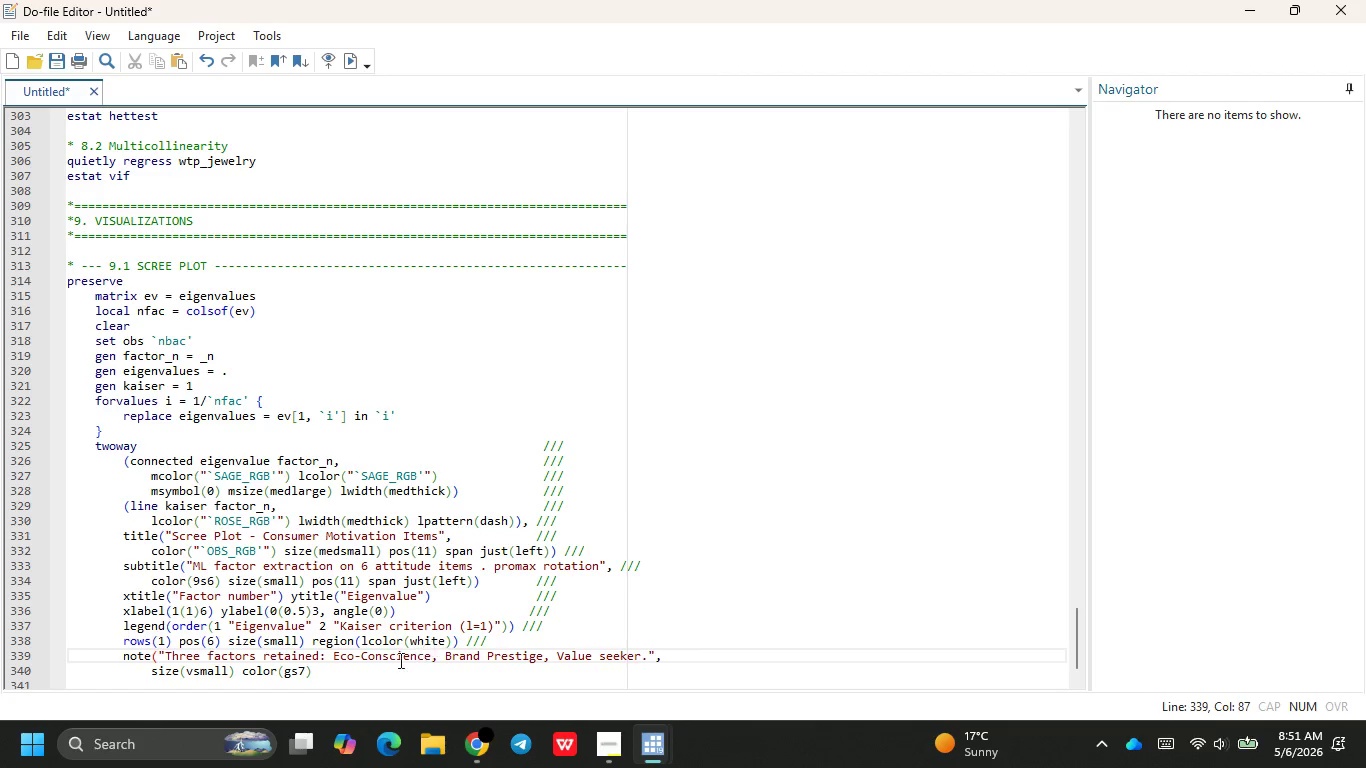 
left_click([358, 673])
 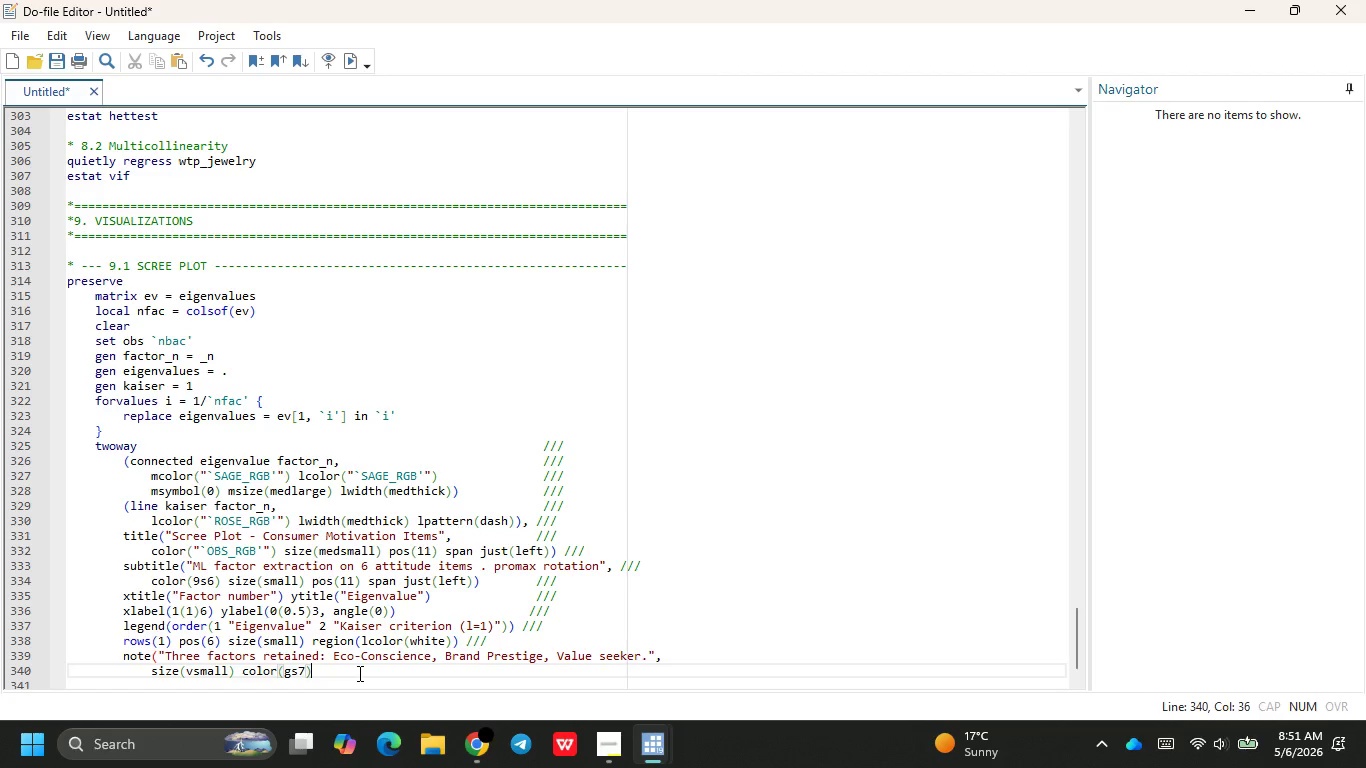 
key(Shift+0)
 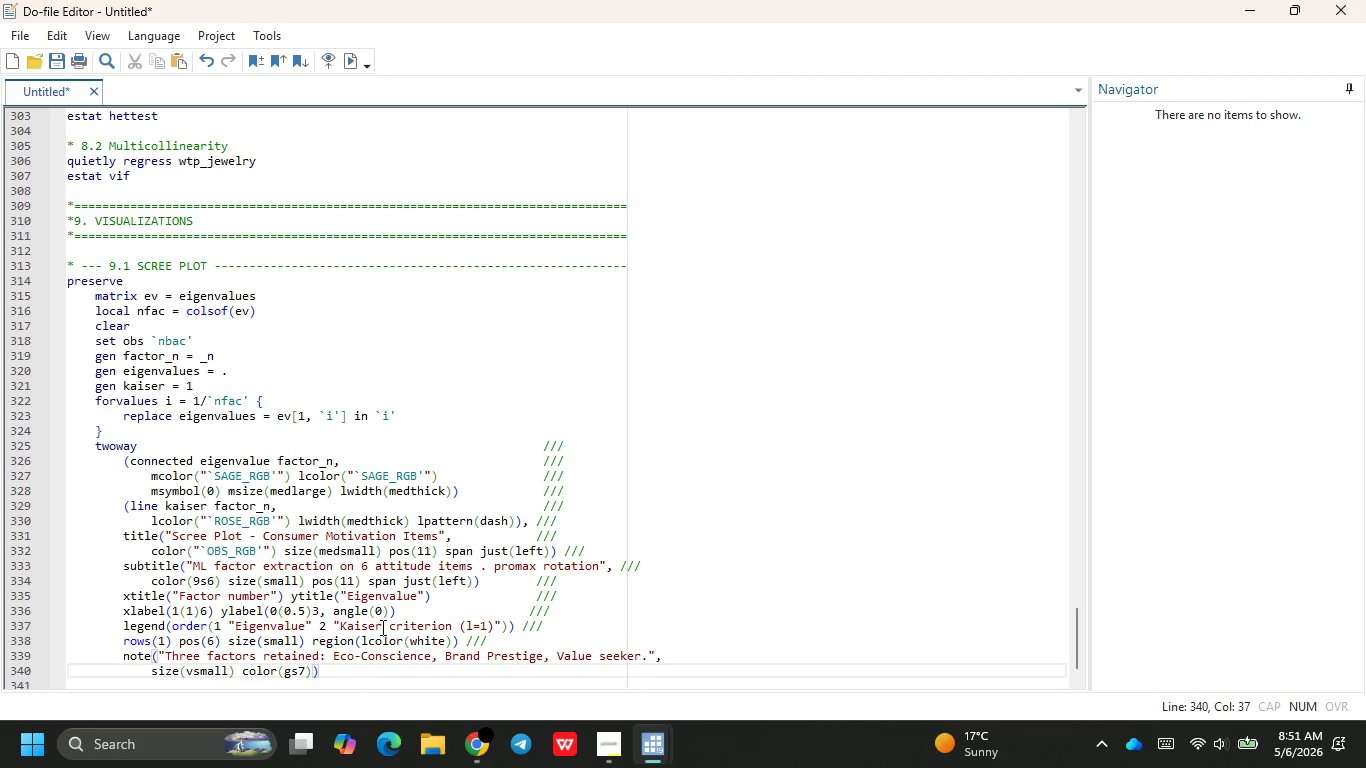 
scroll: coordinate [381, 627], scroll_direction: down, amount: 3.0
 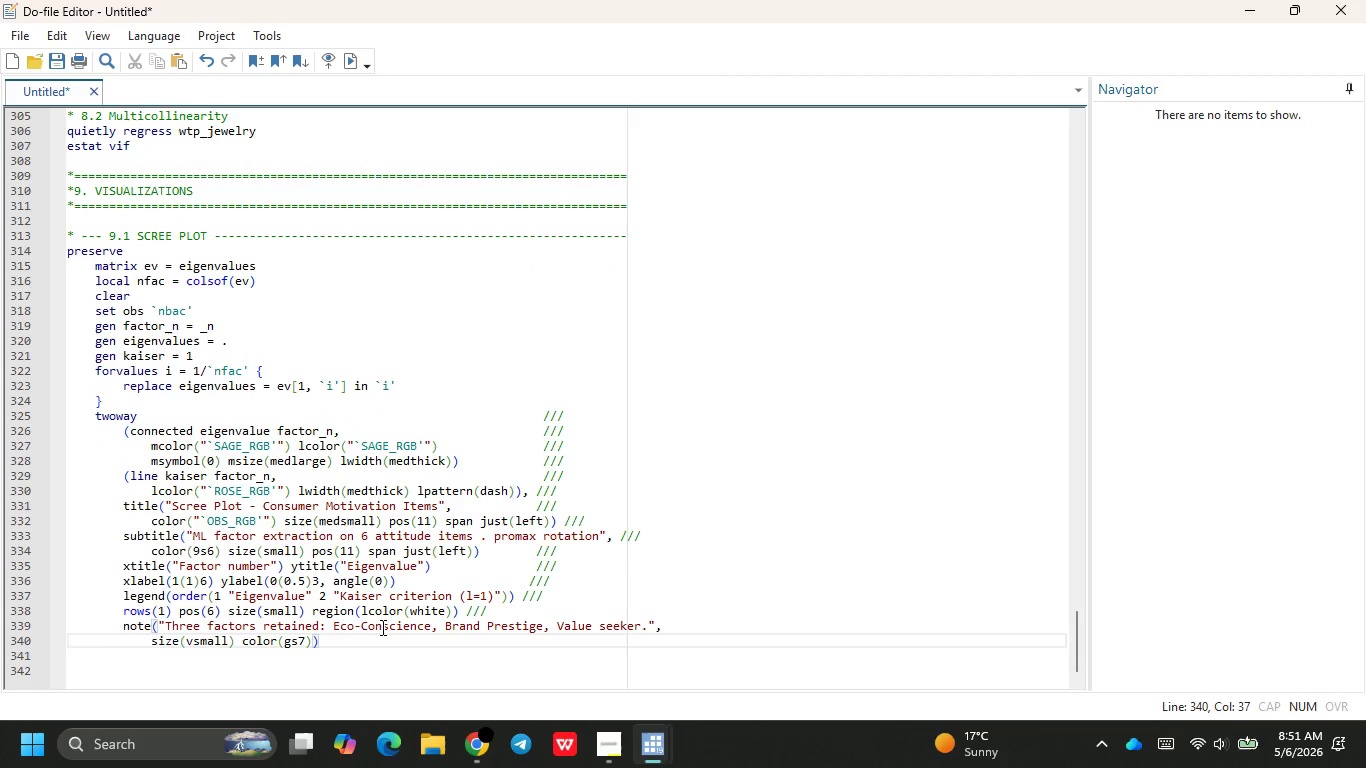 
key(Enter)
 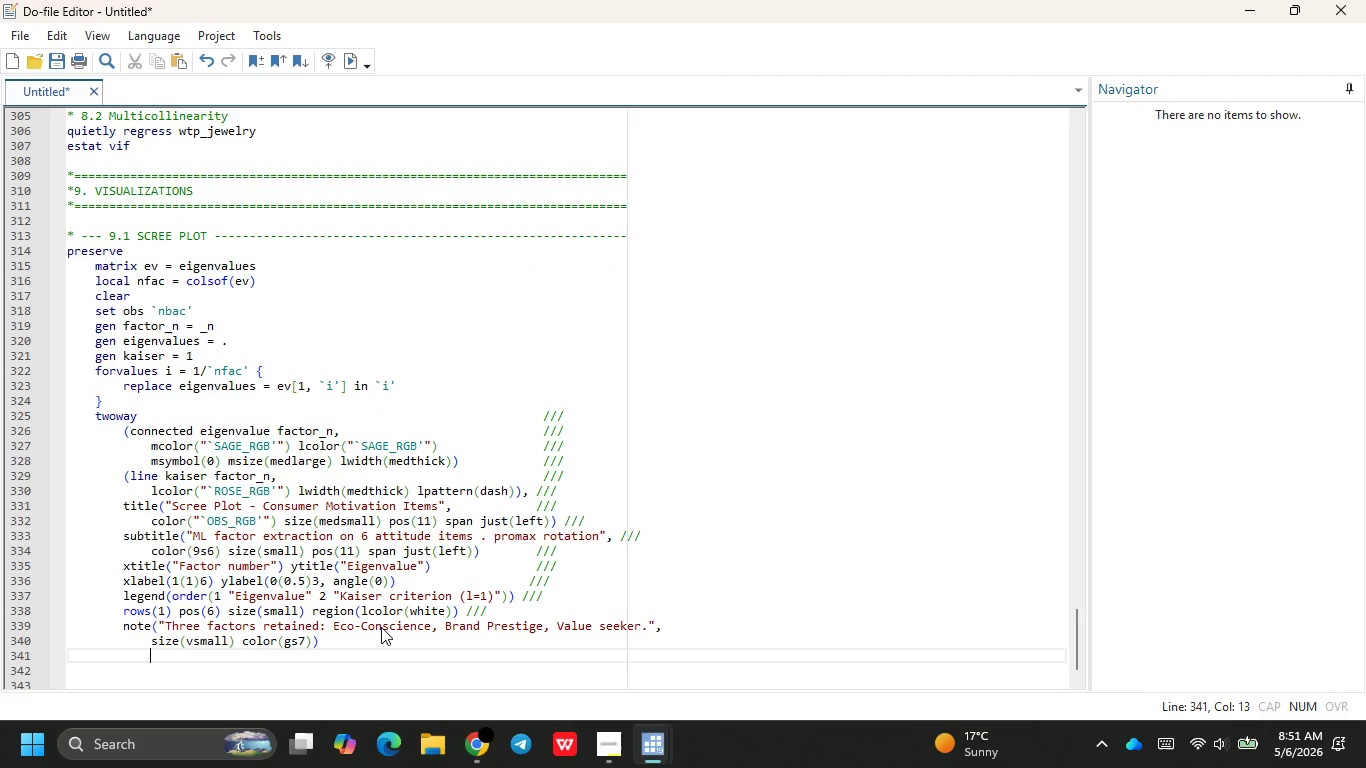 
key(Backspace)
 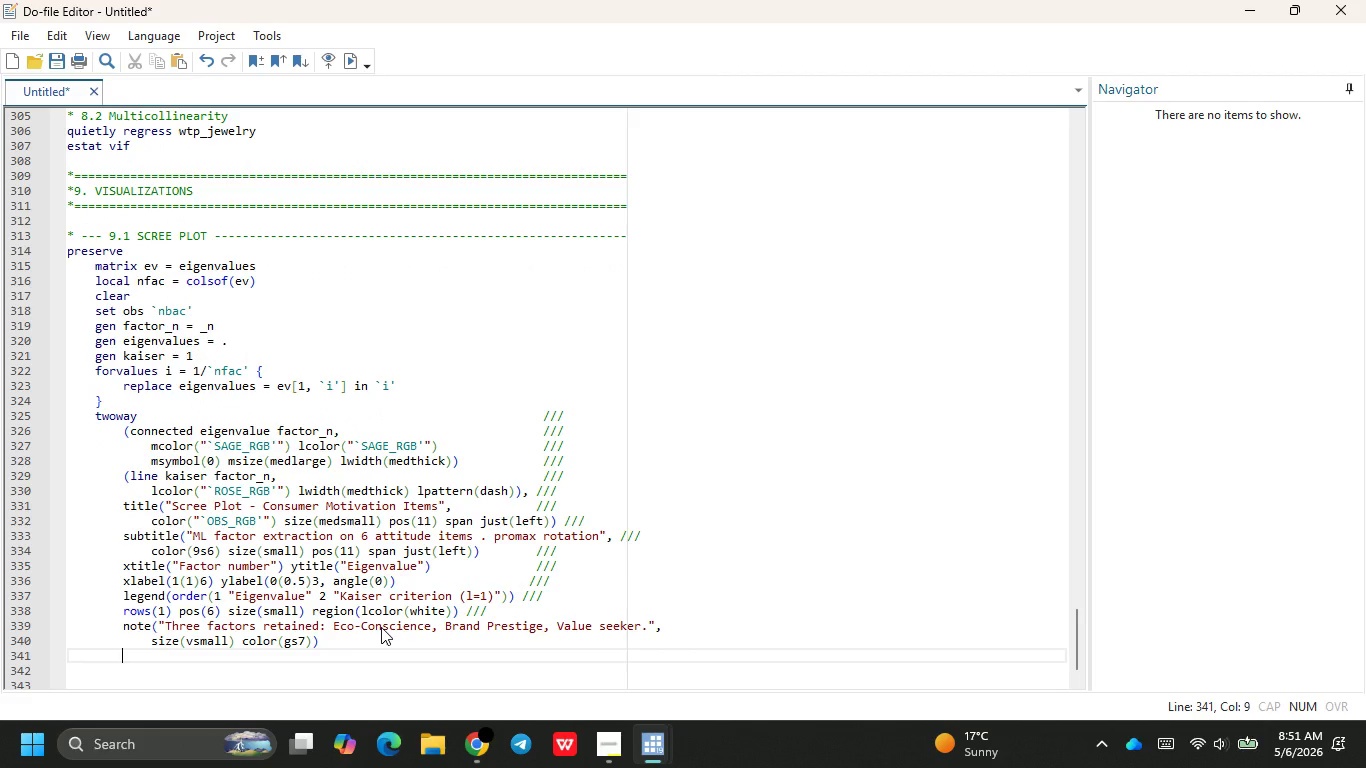 
key(Backspace)
 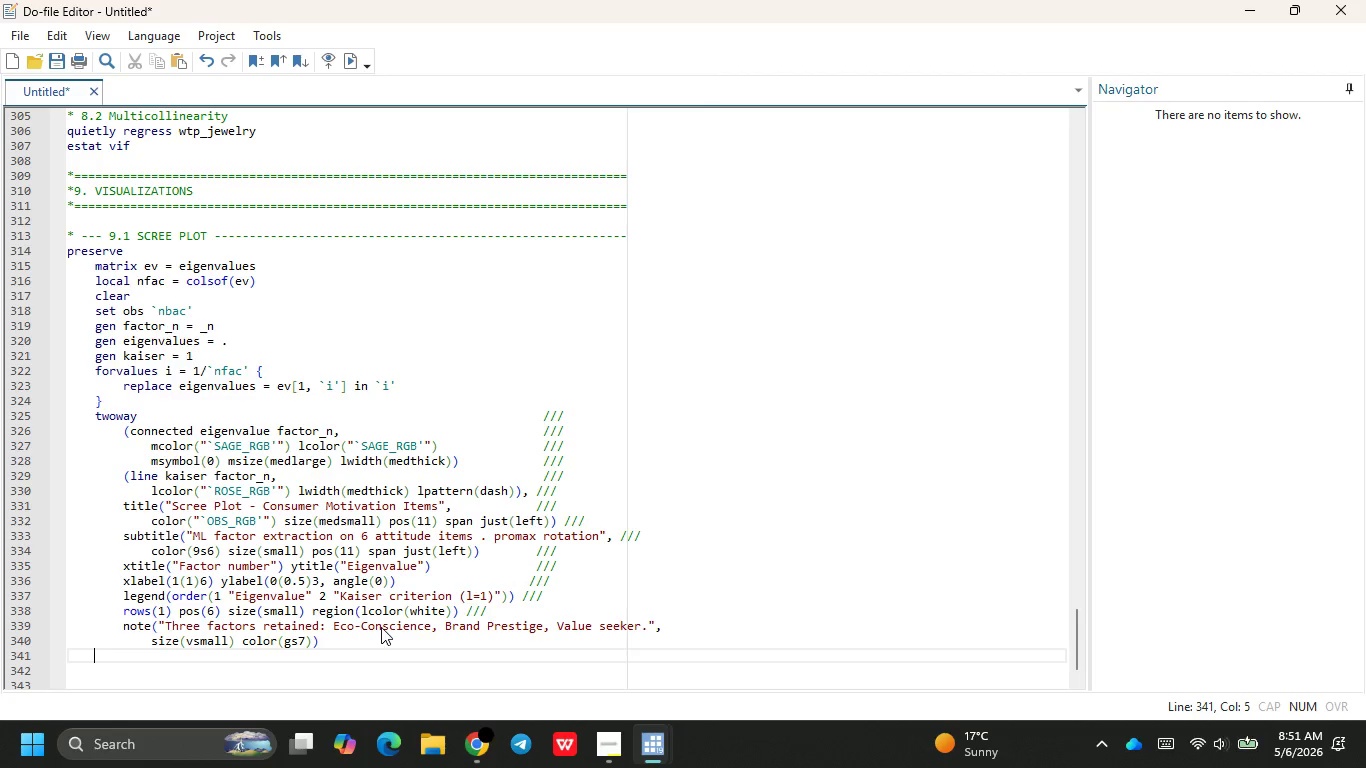 
key(Enter)
 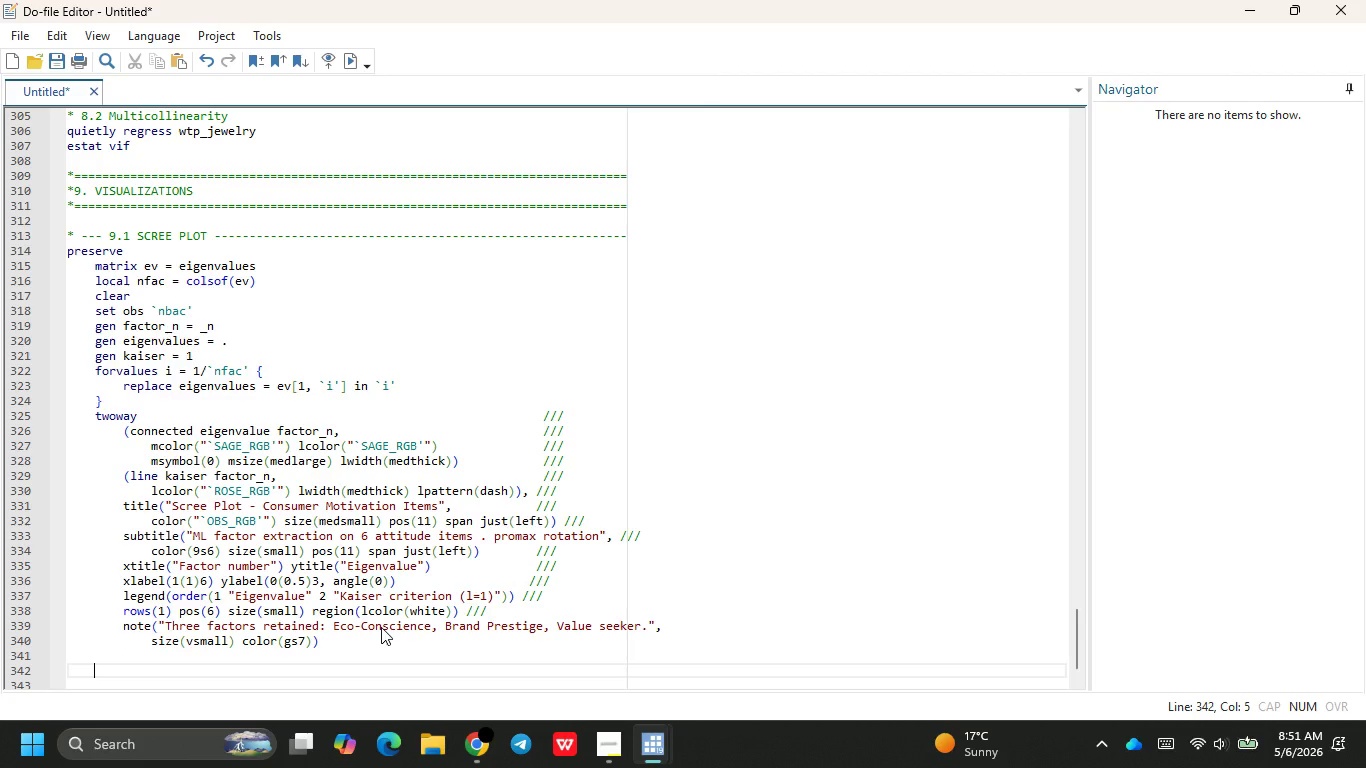 
key(Control+Z)
 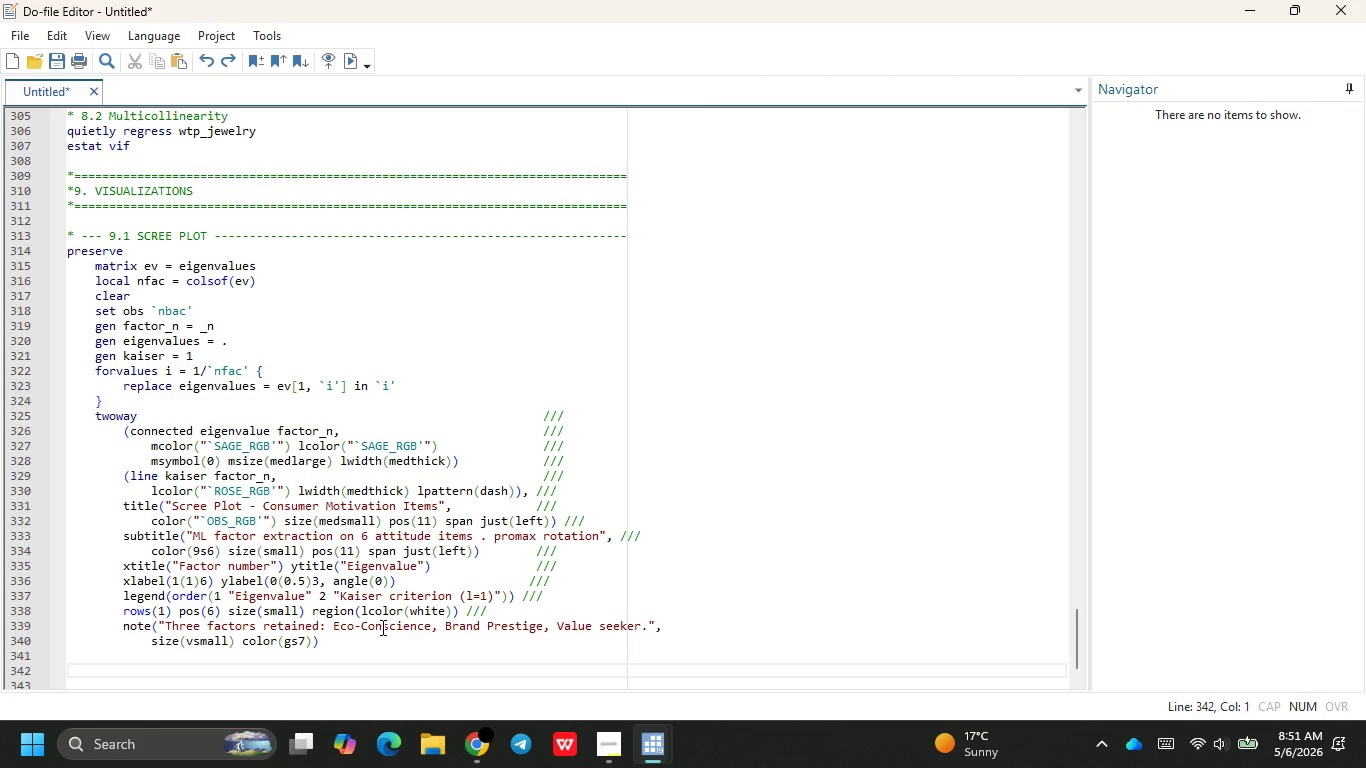 
key(Tab)
key(Backspace)
key(Backspace)
key(Tab)
key(Backspace)
type(graph export "gig)
key(Backspace)
key(Backspace)
key(Backspace)
type(fig1_scree_l)
key(Backspace)
type(plog)
key(Backspace)
type(t.pdf)
 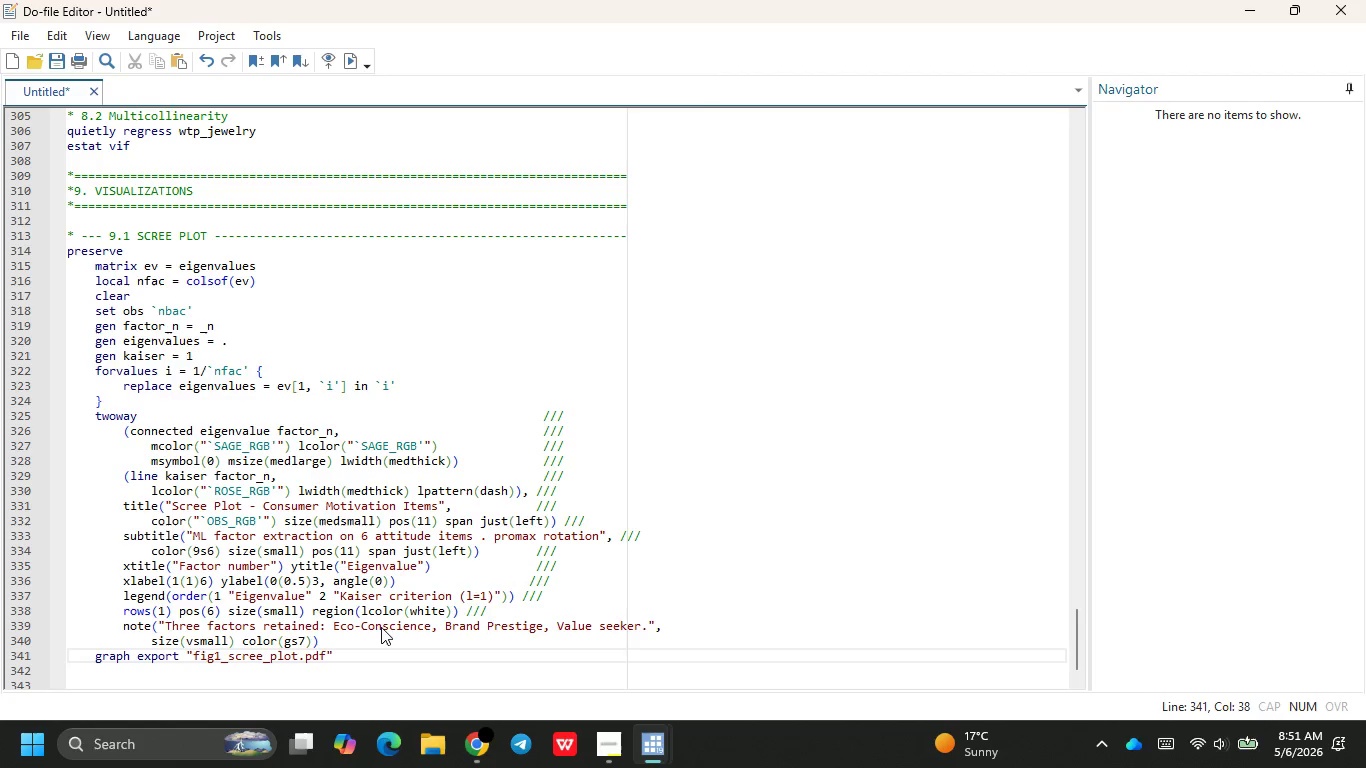 
key(ArrowRight)
 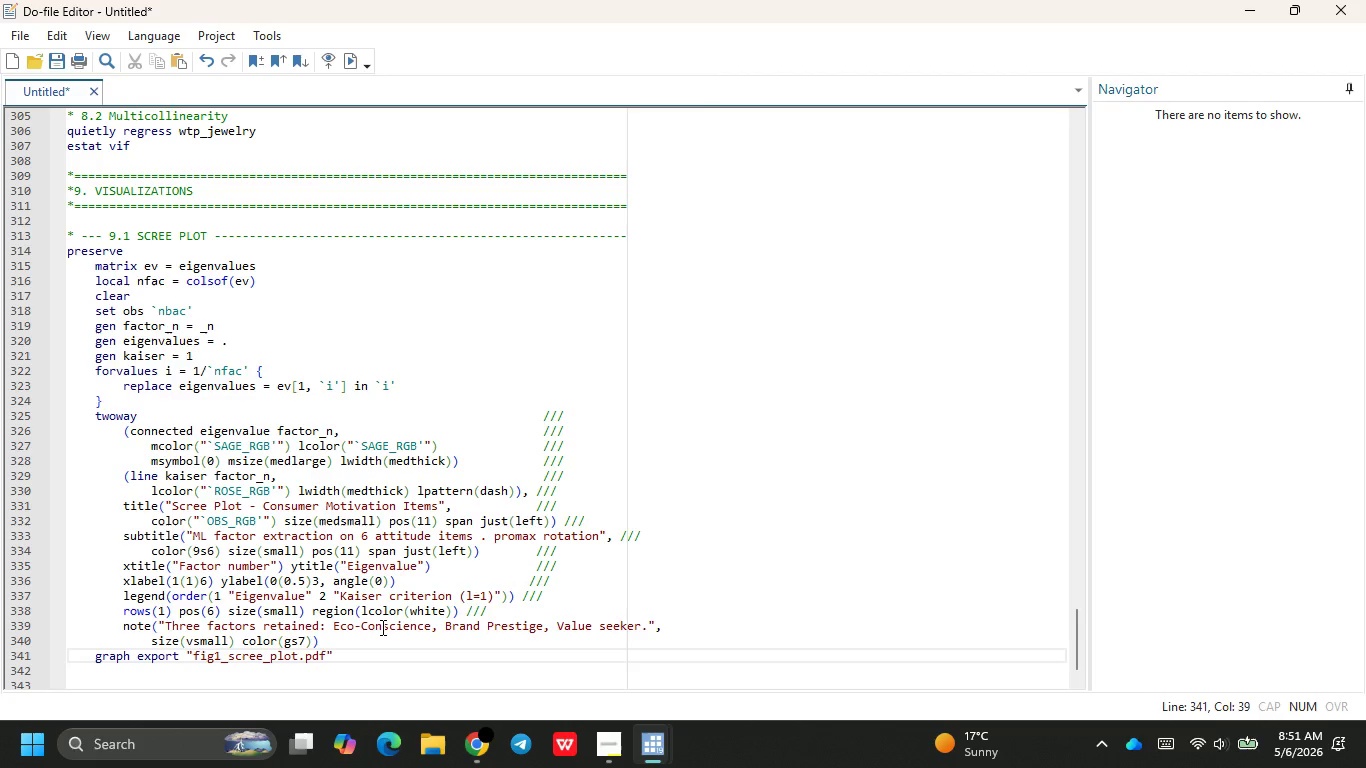 
type(, replace)
 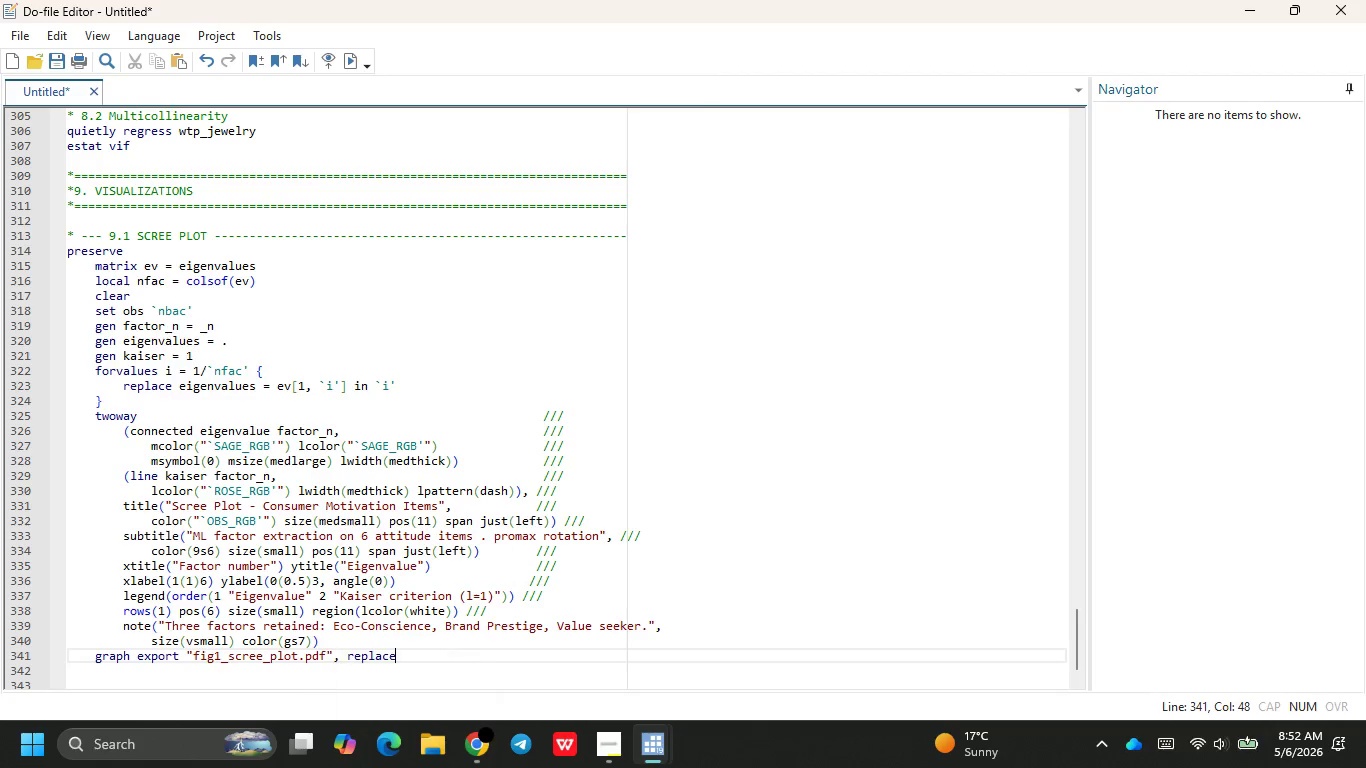 
key(Enter)
 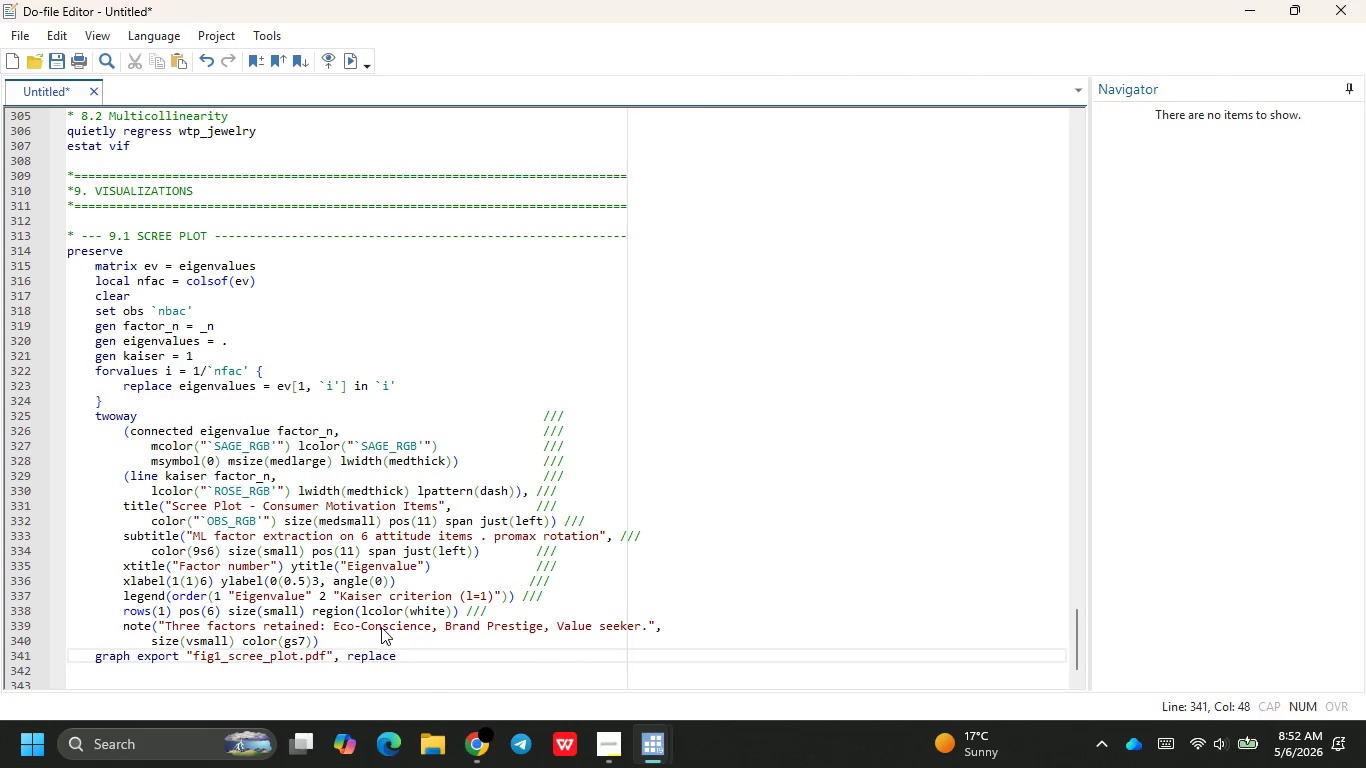 
type(grpah e)
key(Backspace)
key(Backspace)
key(Backspace)
key(Backspace)
key(Backspace)
key(Backspace)
key(Backspace)
 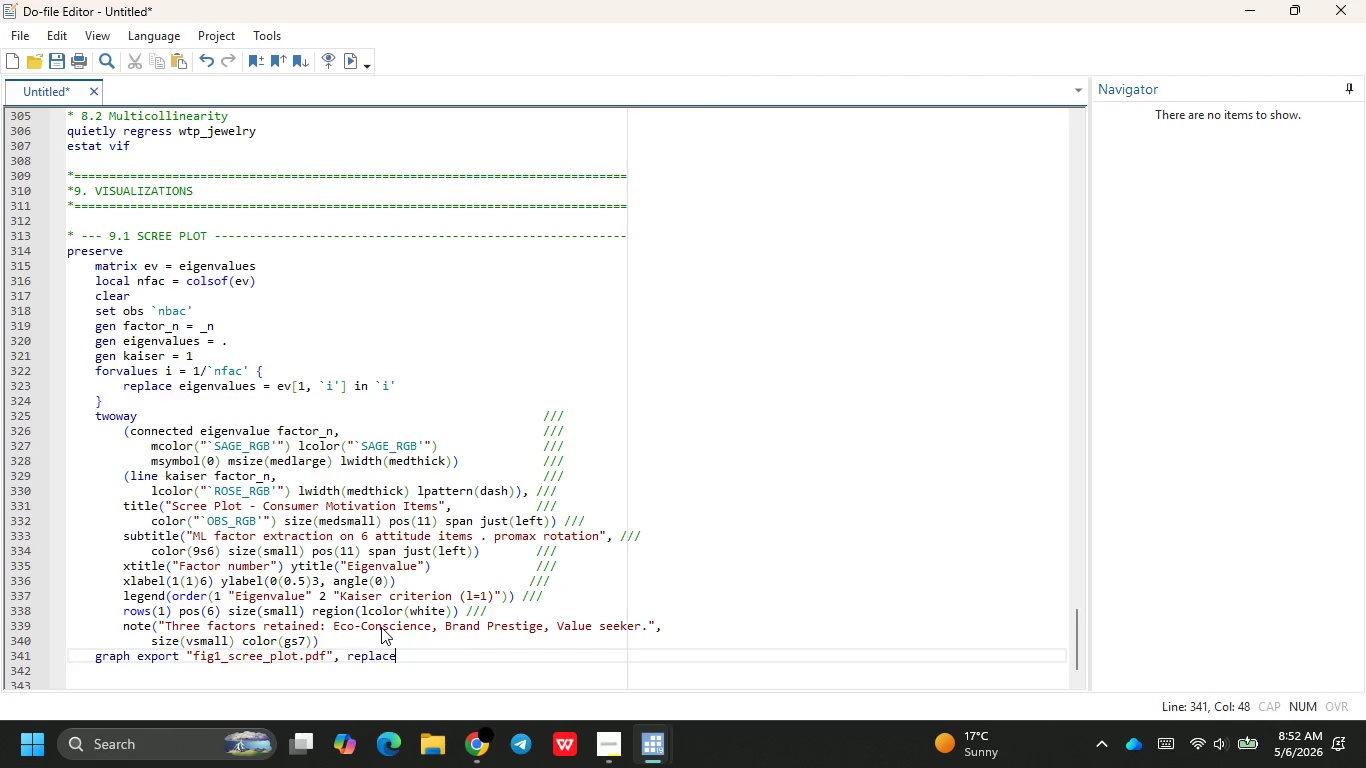 
key(Enter)
 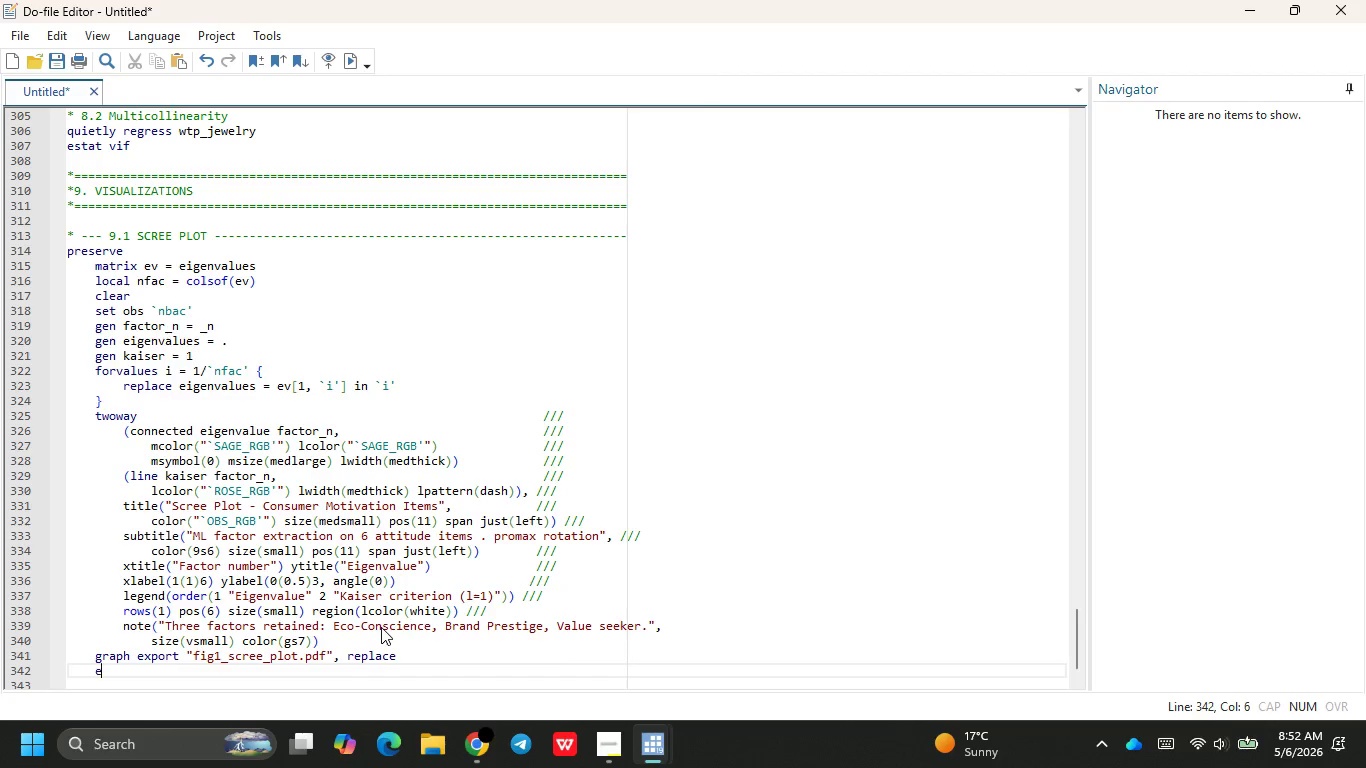 
type(ex)
key(Backspace)
key(Backspace)
type(grpah export "G)
key(Backspace)
type(gi)
key(Backspace)
key(Backspace)
type(fig1 )
key(Backspace)
type(_scree_o)
key(Backspace)
type(l)
key(Backspace)
type(plot.png)
 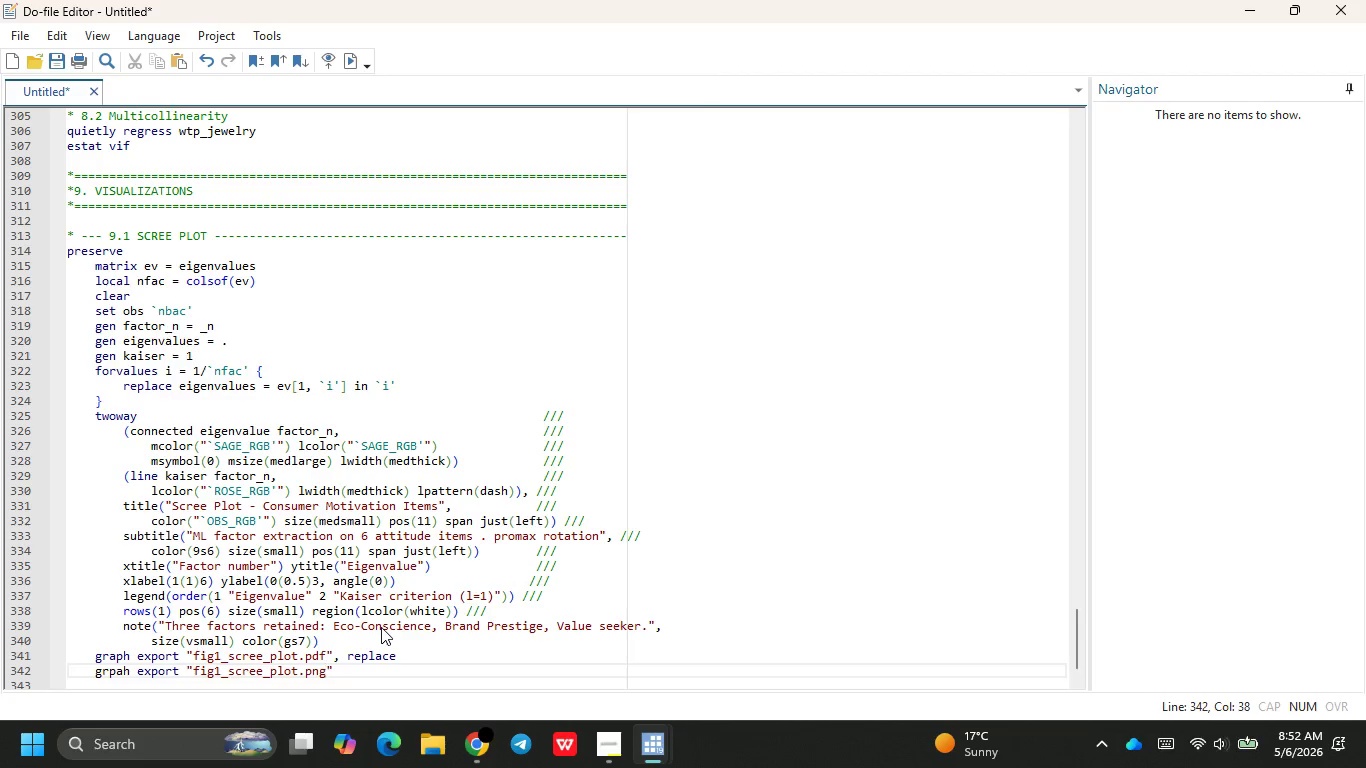 
key(ArrowRight)
 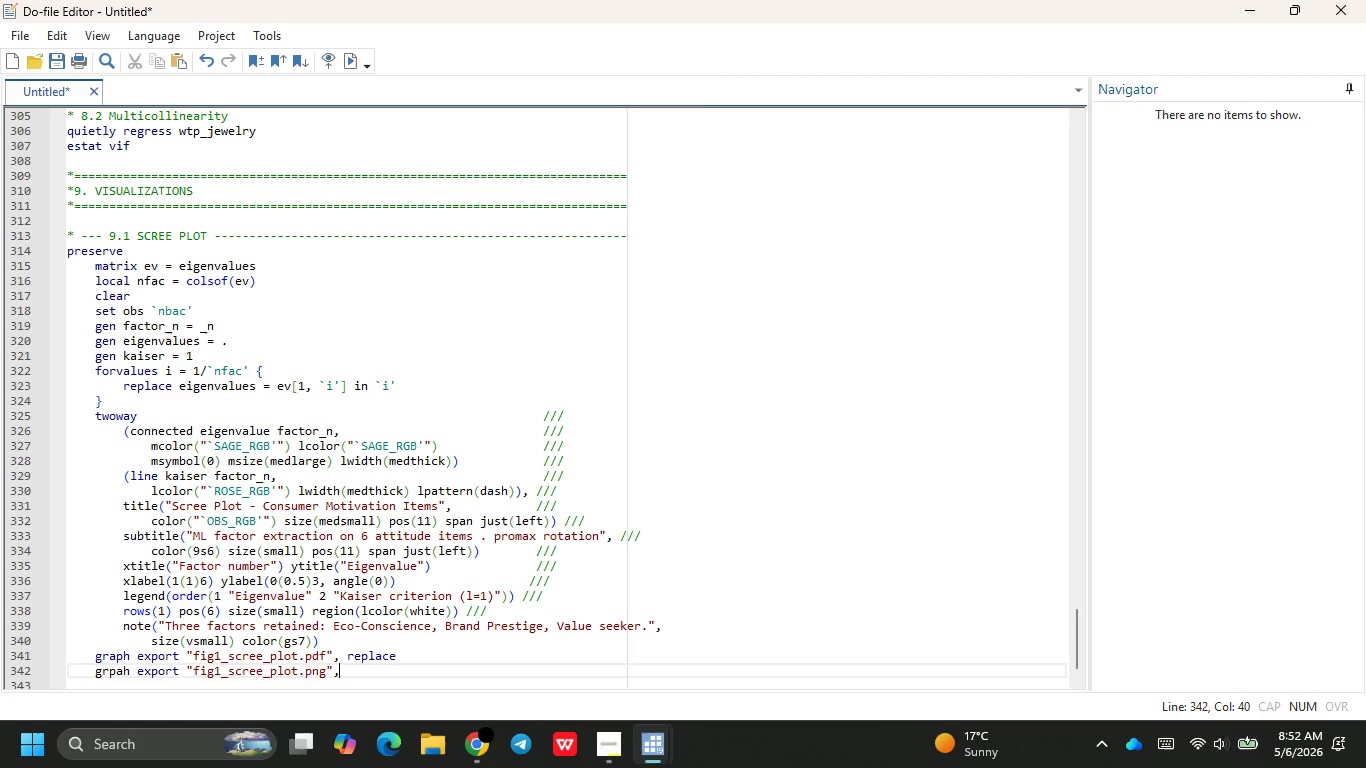 
type(, replace width(2400)
 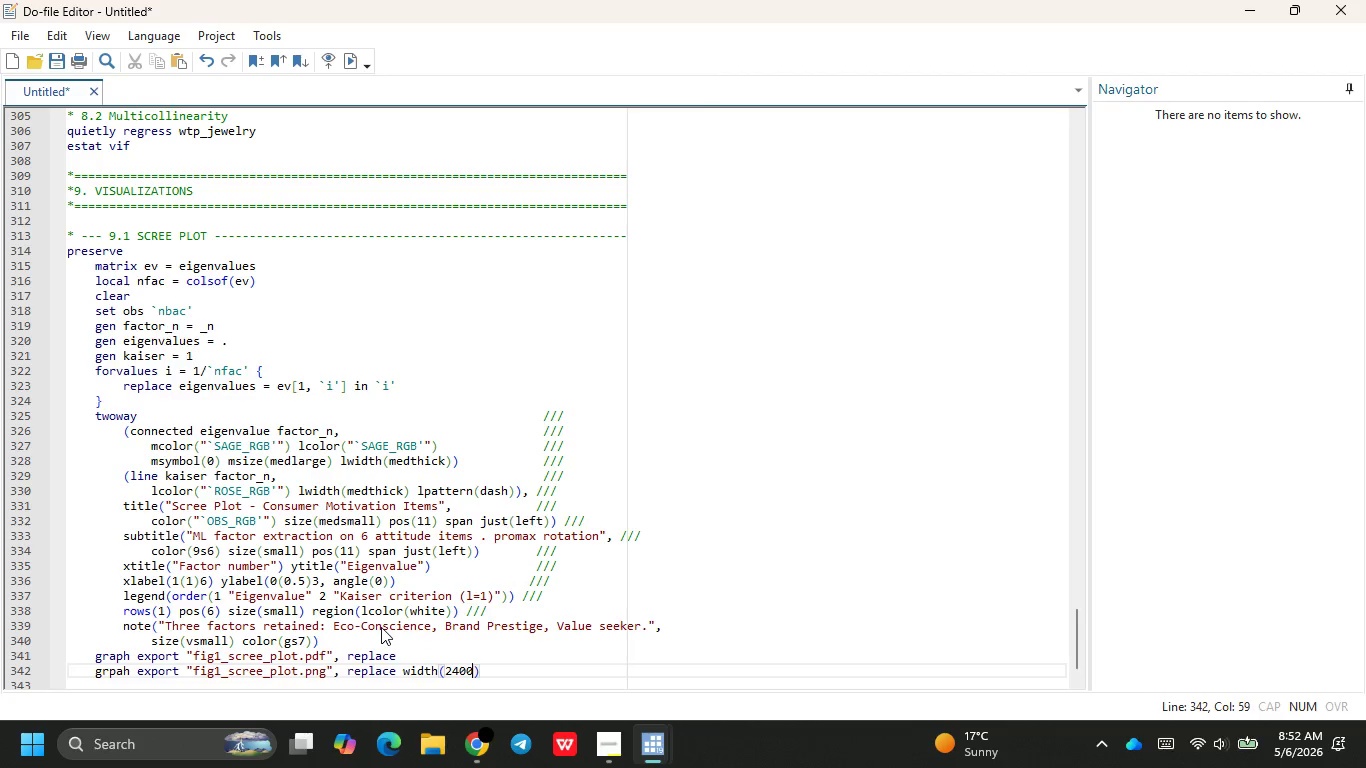 
key(ArrowRight)
 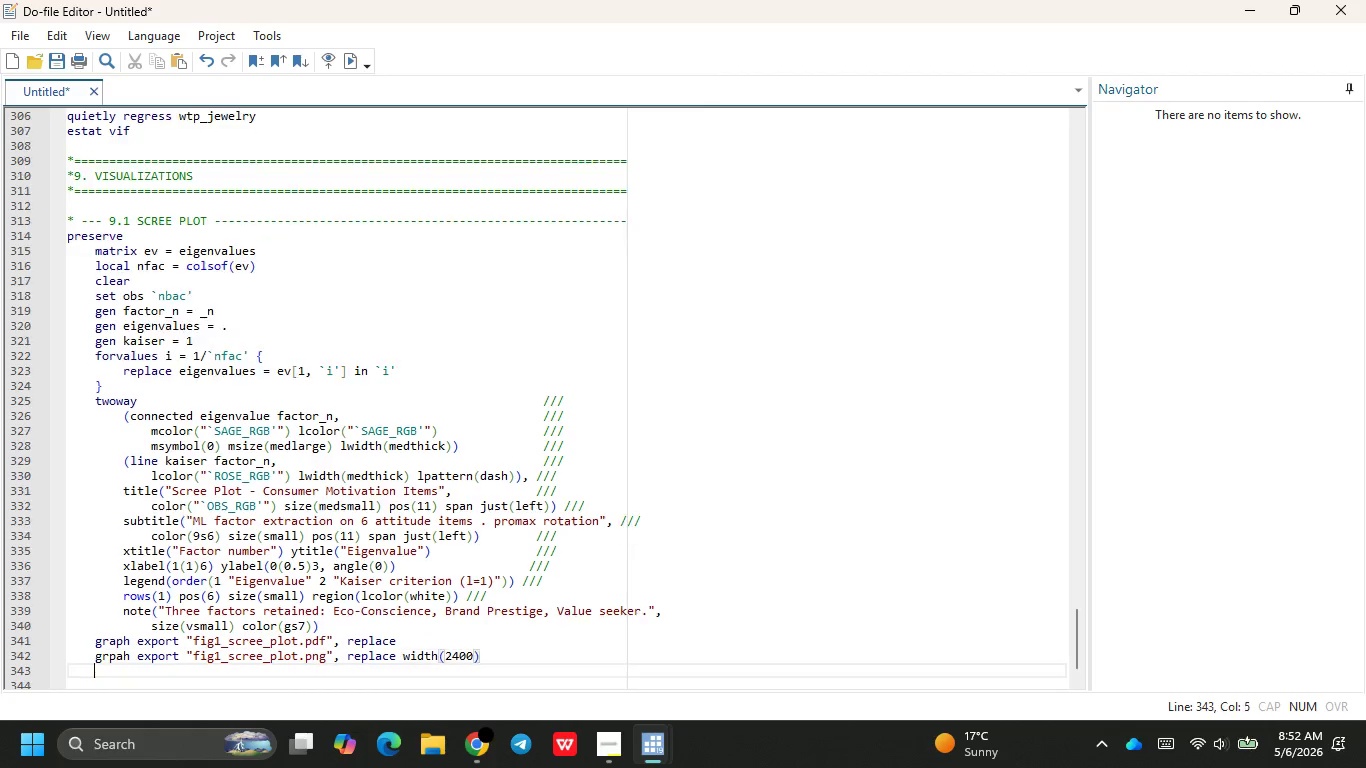 
key(Enter)
 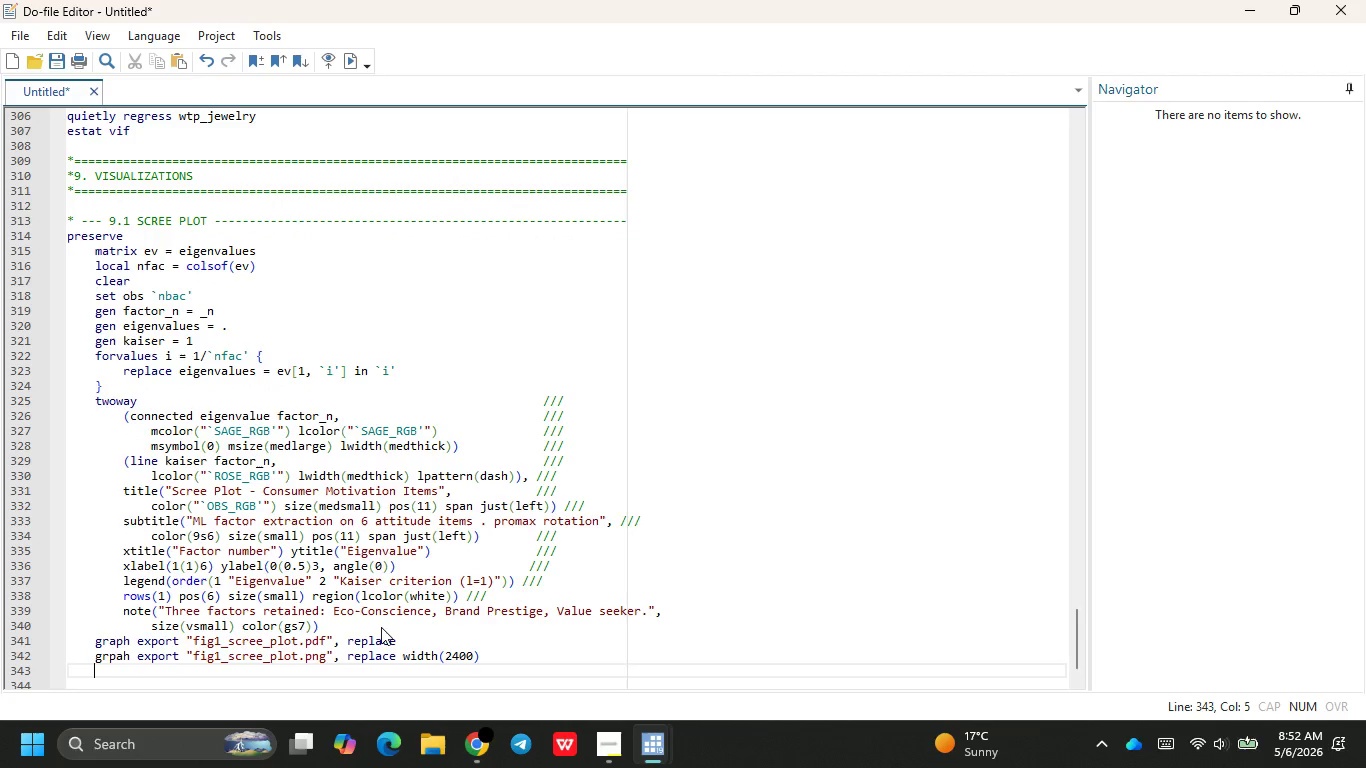 
type(graph save "gi)
key(Backspace)
key(Backspace)
type(fig1 )
key(Backspace)
type(_sc)
 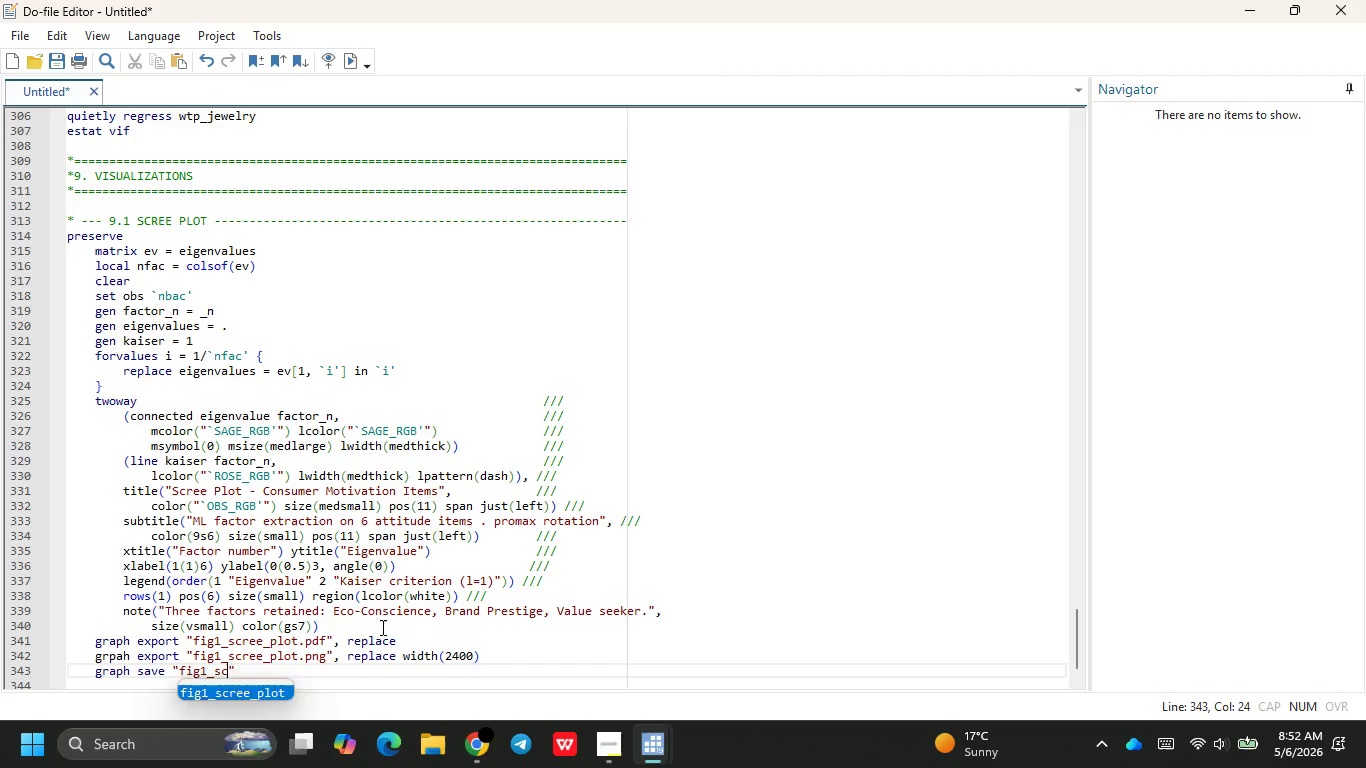 
key(Enter)
 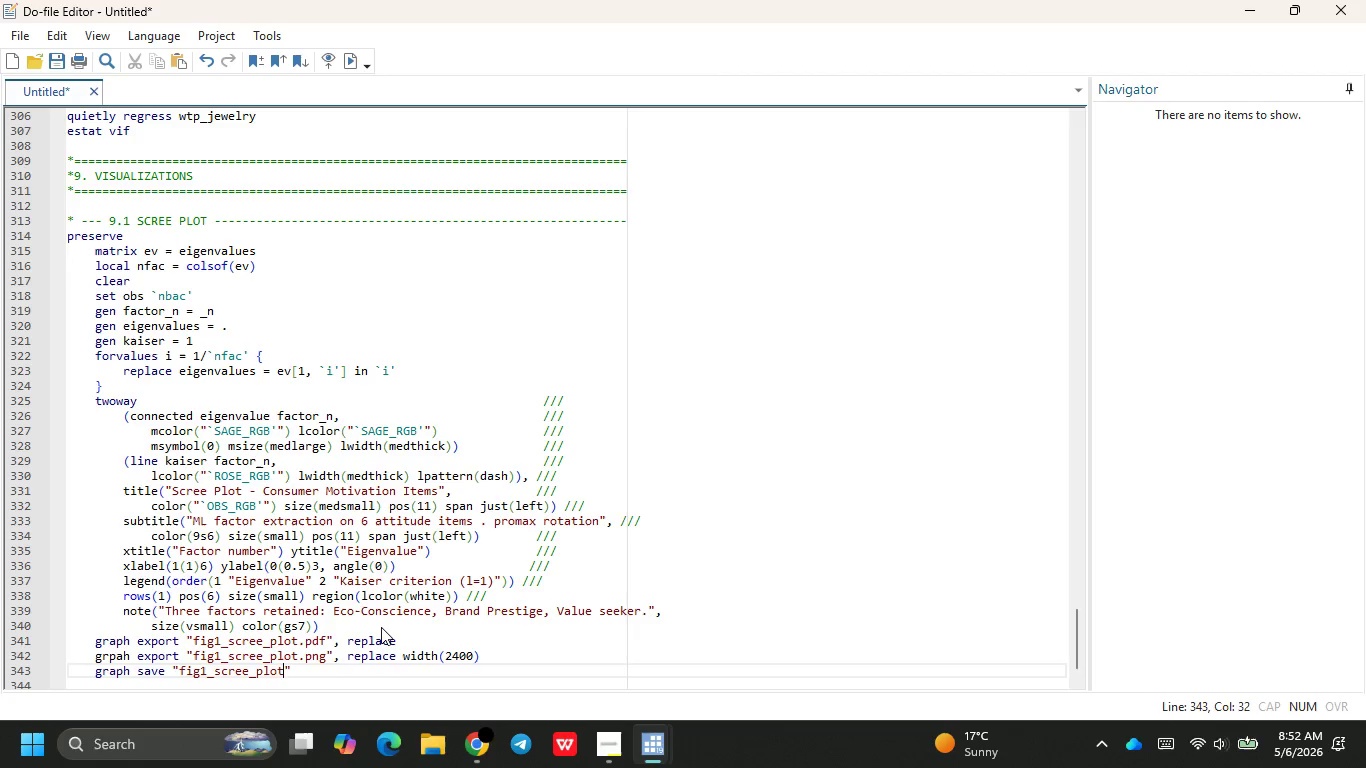 
type(.f)
key(Backspace)
type(gpg)
key(Backspace)
type(h)
 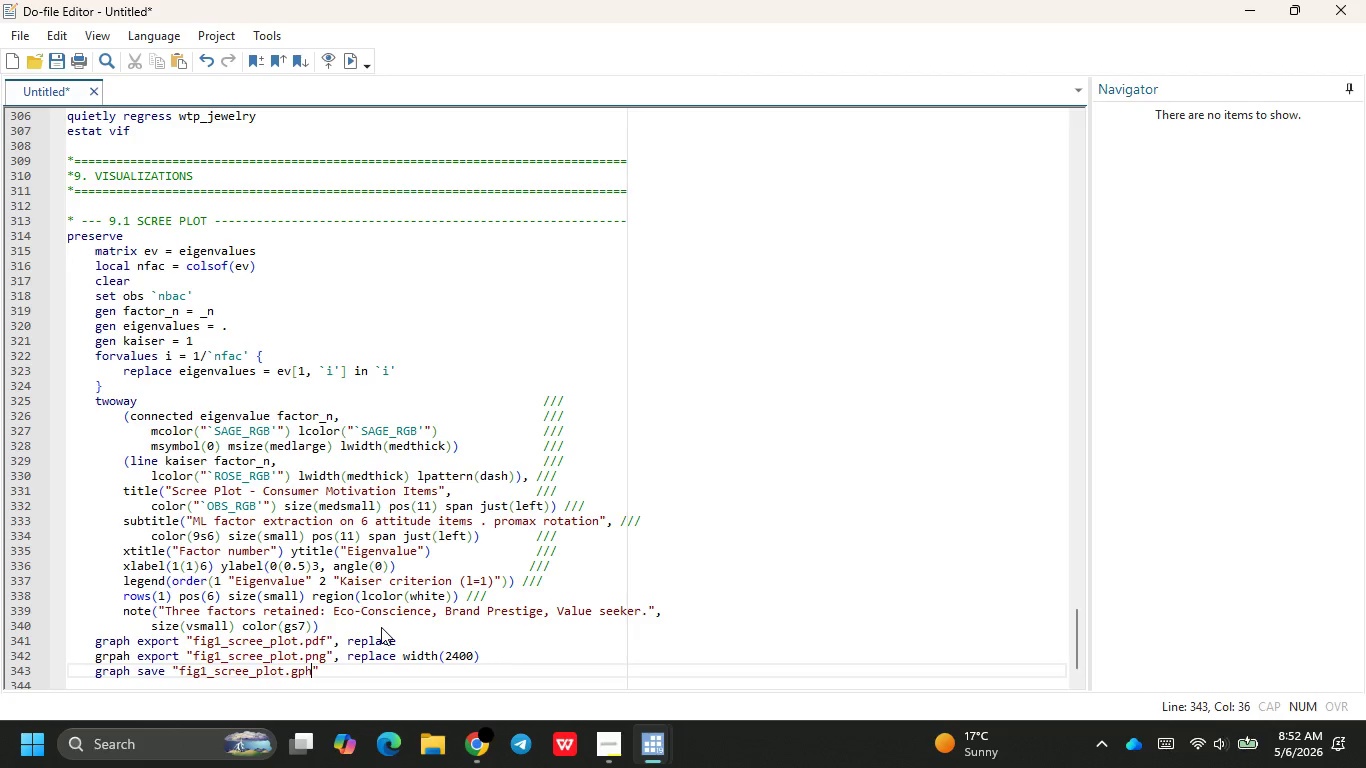 
key(ArrowRight)
 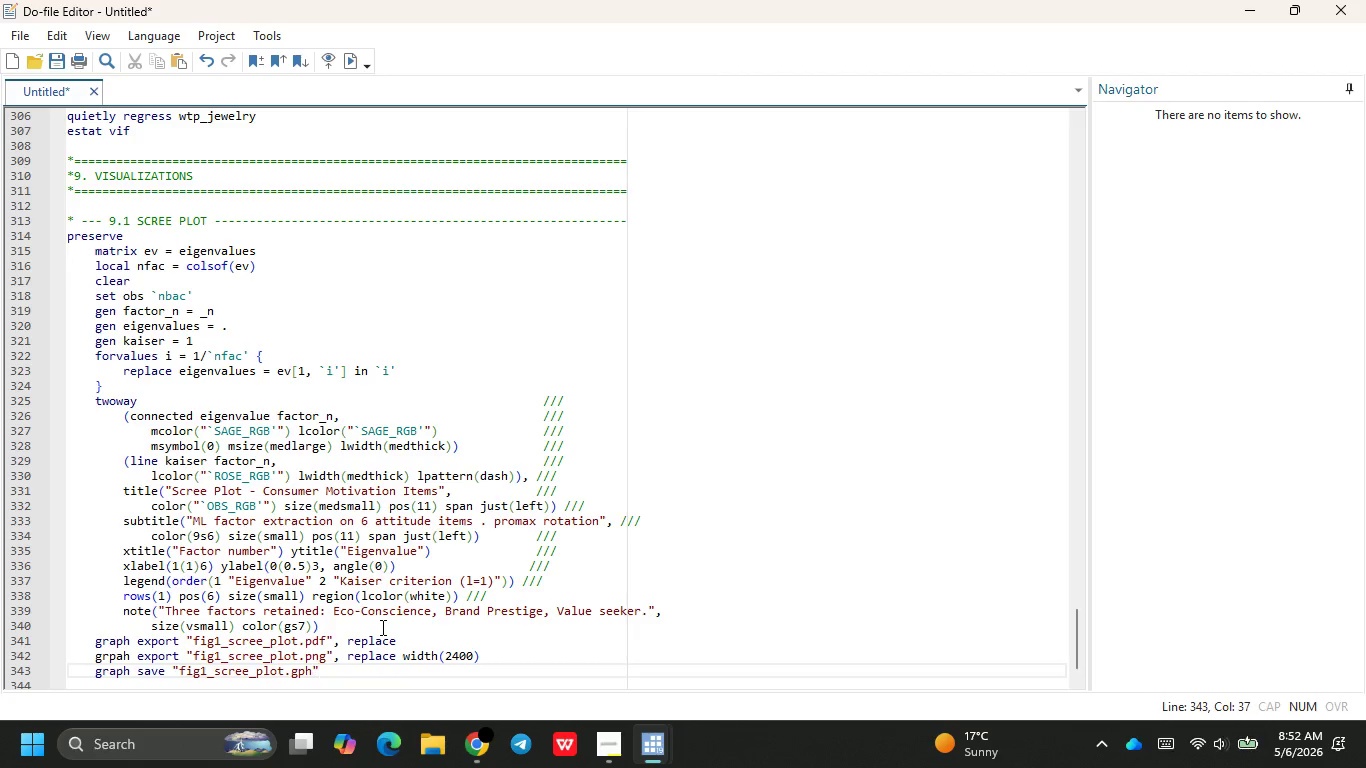 
type(, replace)
 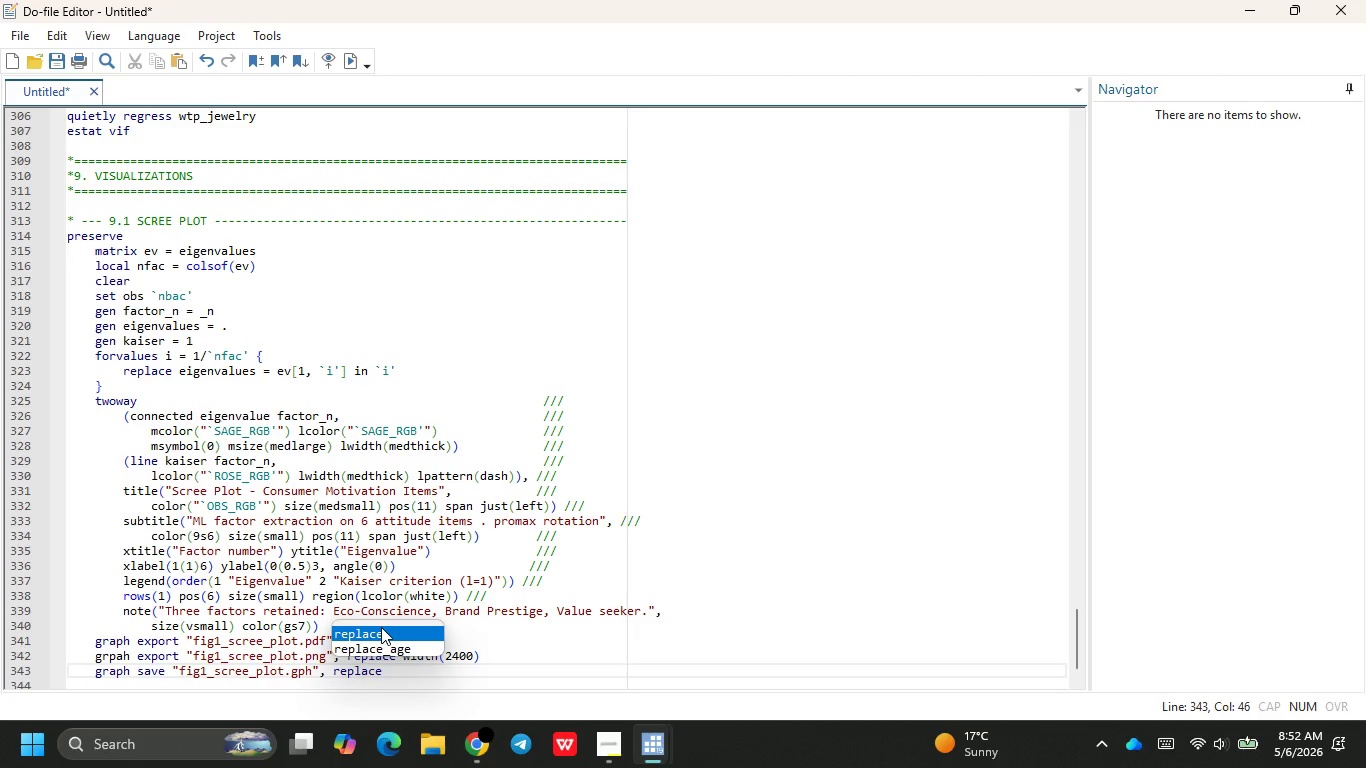 
key(Enter)
 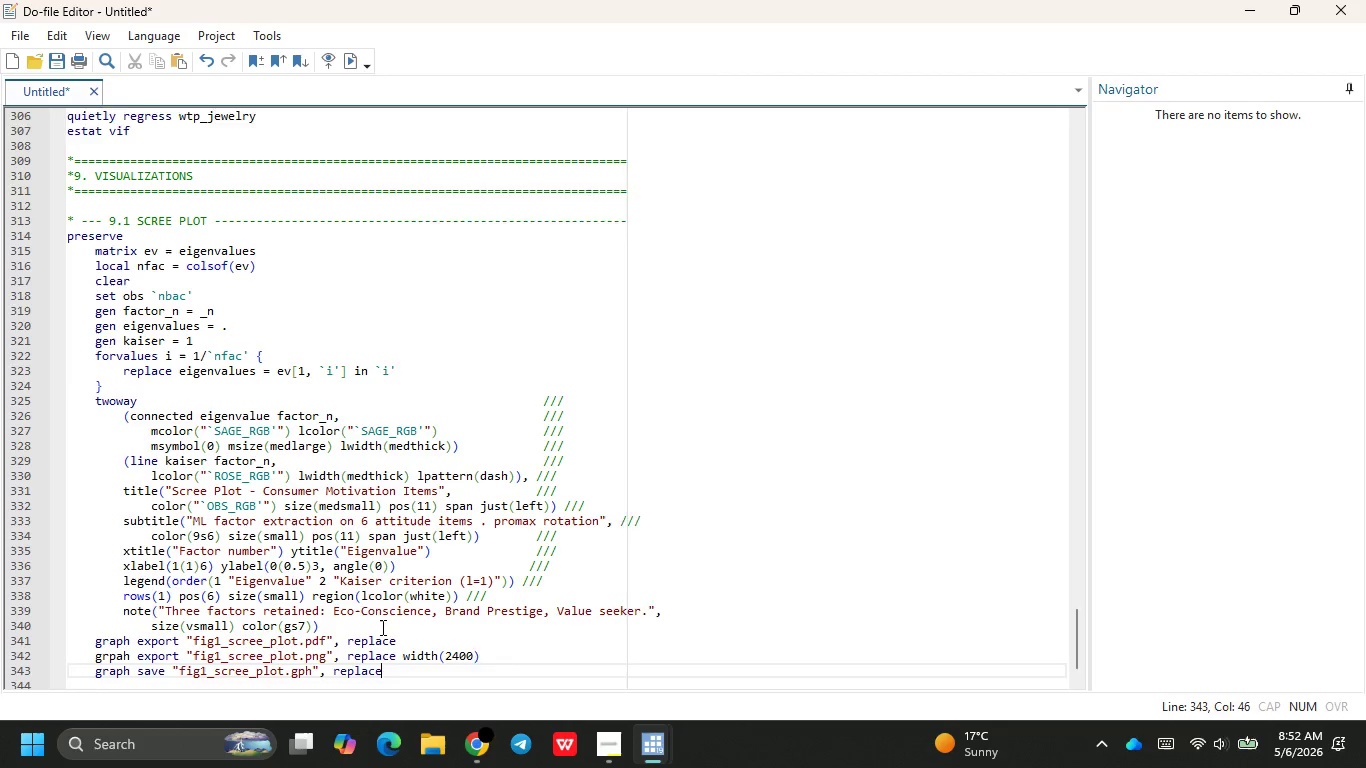 
key(Enter)
 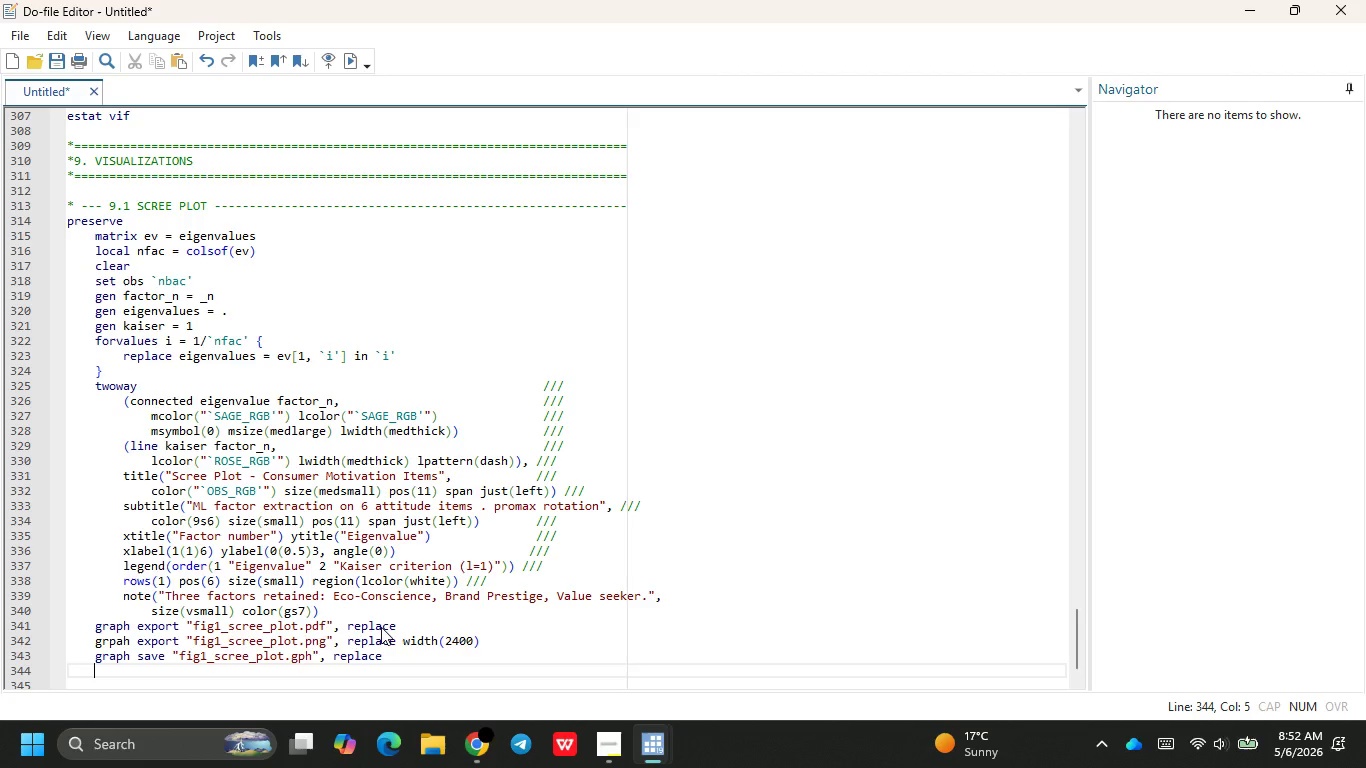 
wait(8.08)
 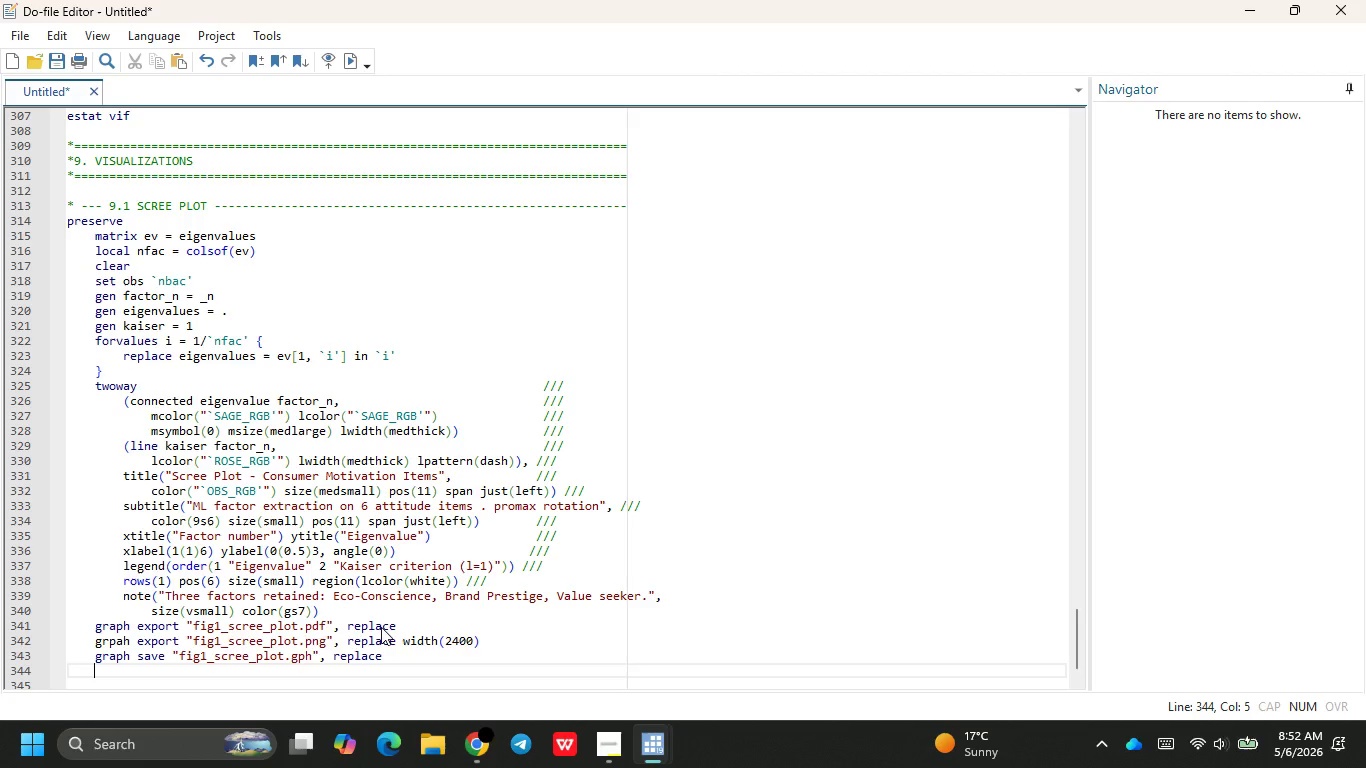 
key(Enter)
 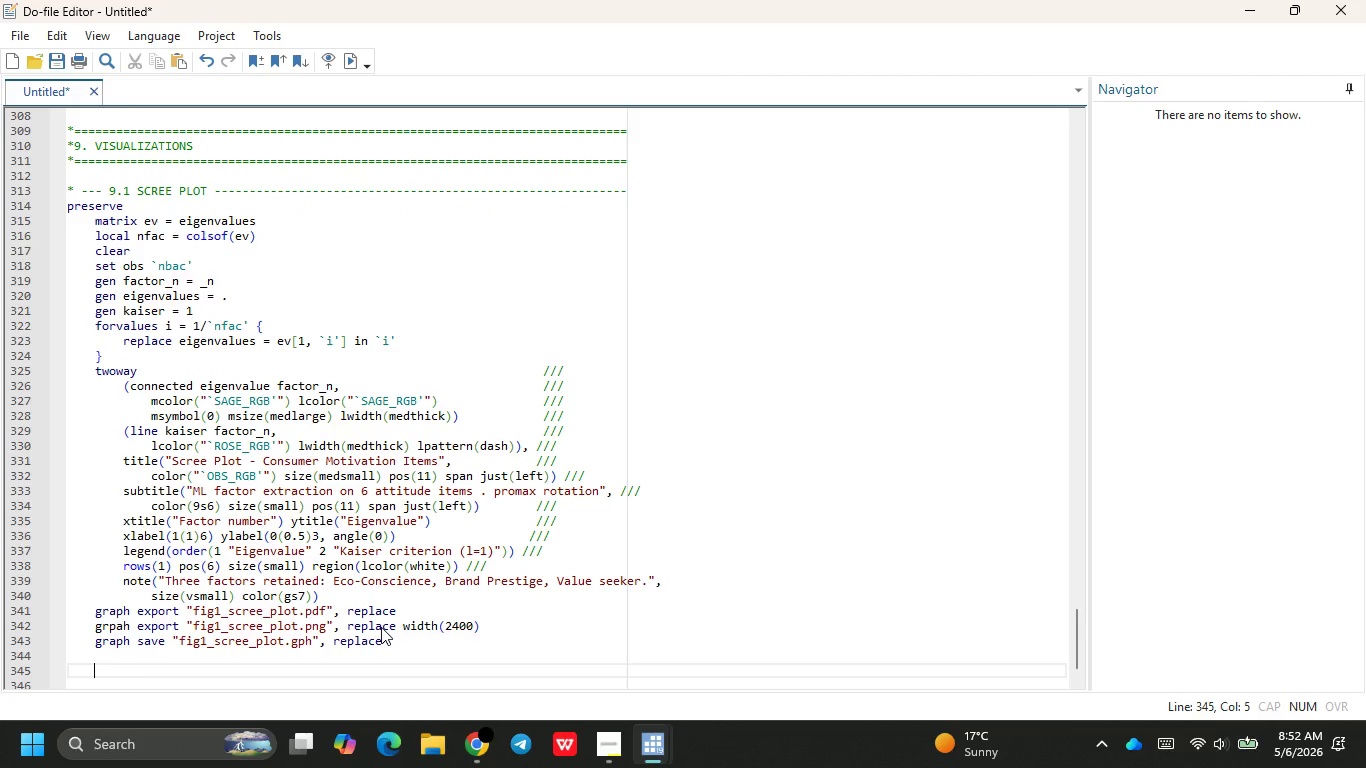 
key(Backspace)
key(Backspace)
key(Backspace)
type(restore)
 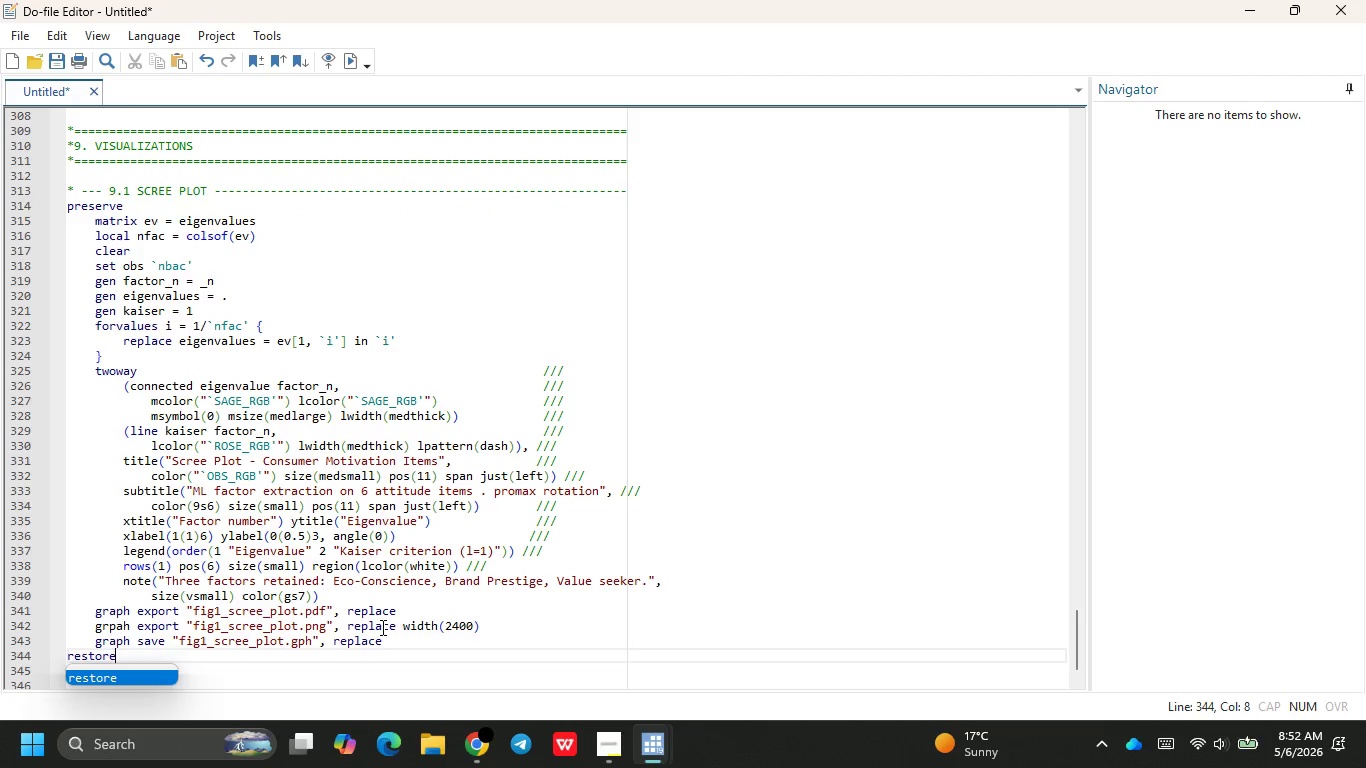 
key(Enter)
 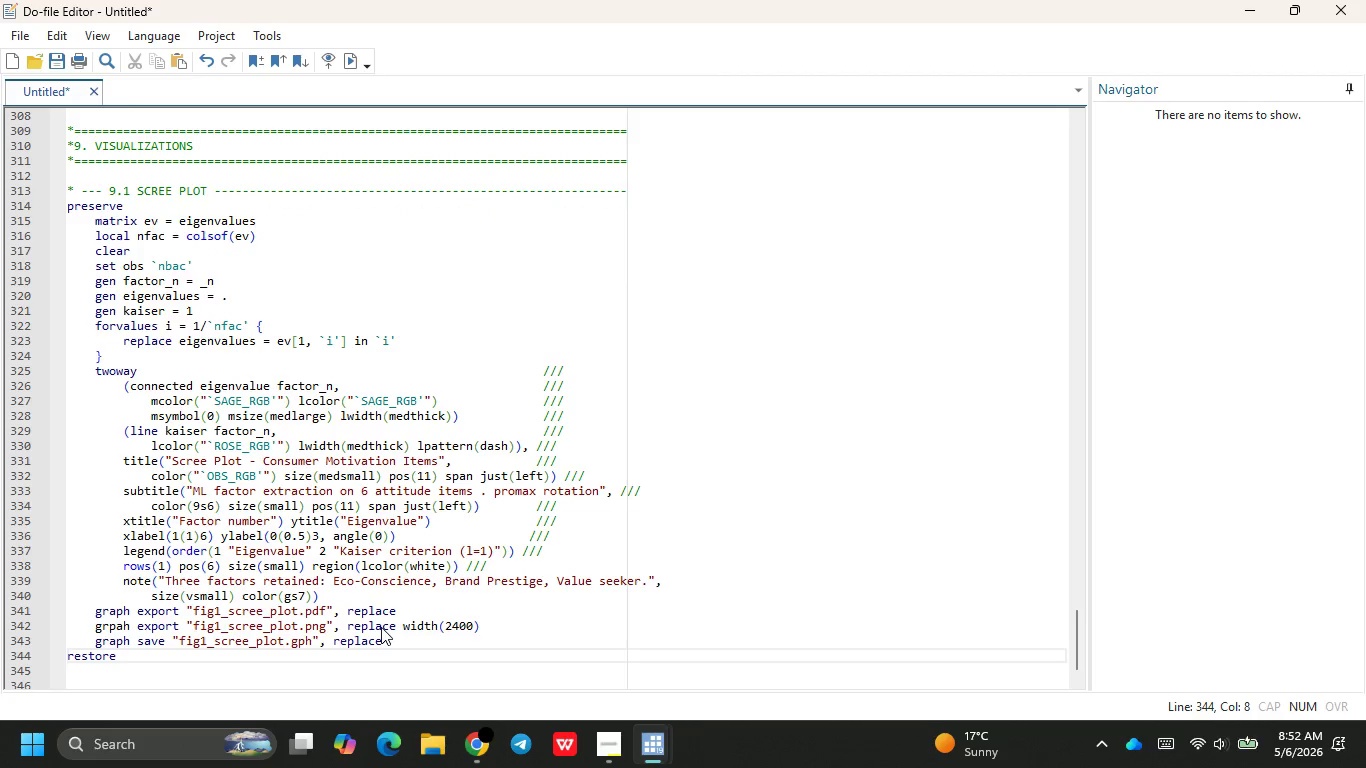 
key(Enter)
 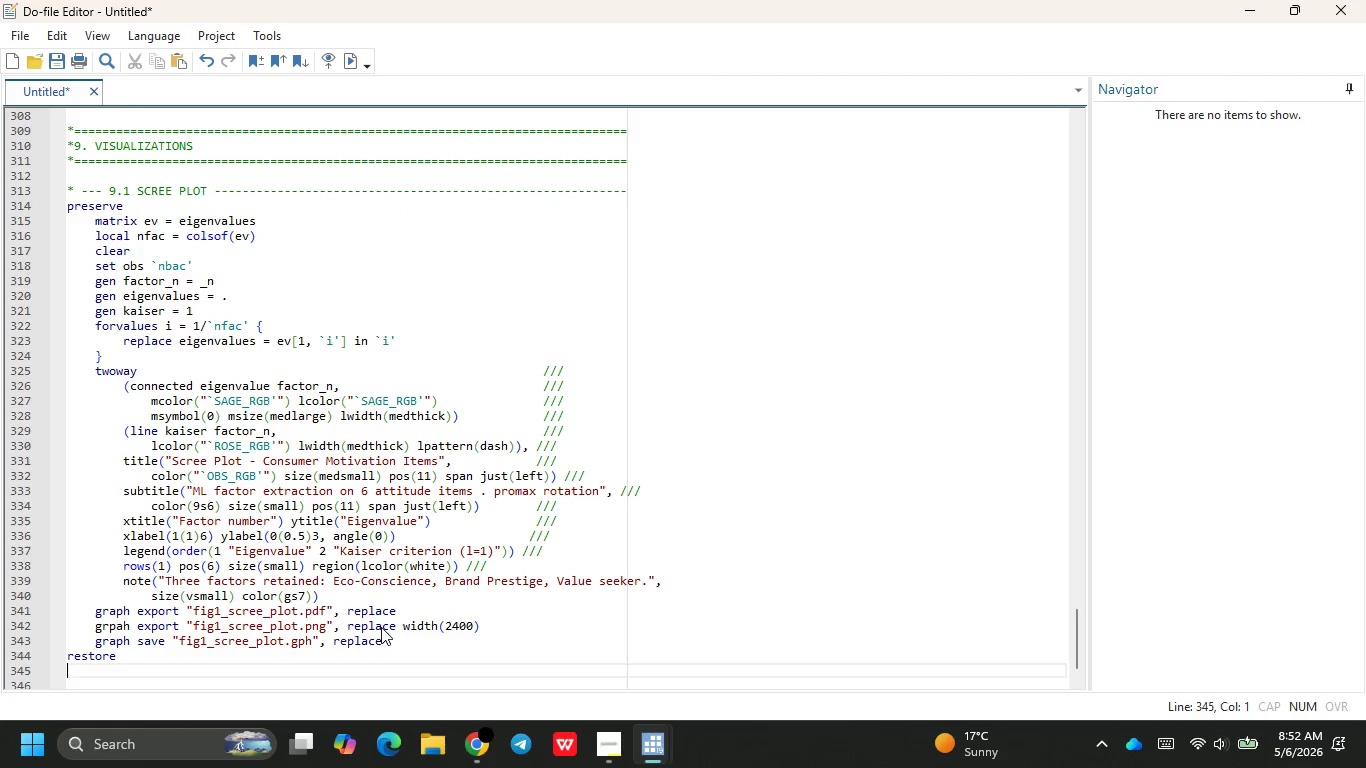 
key(Shift+8)
 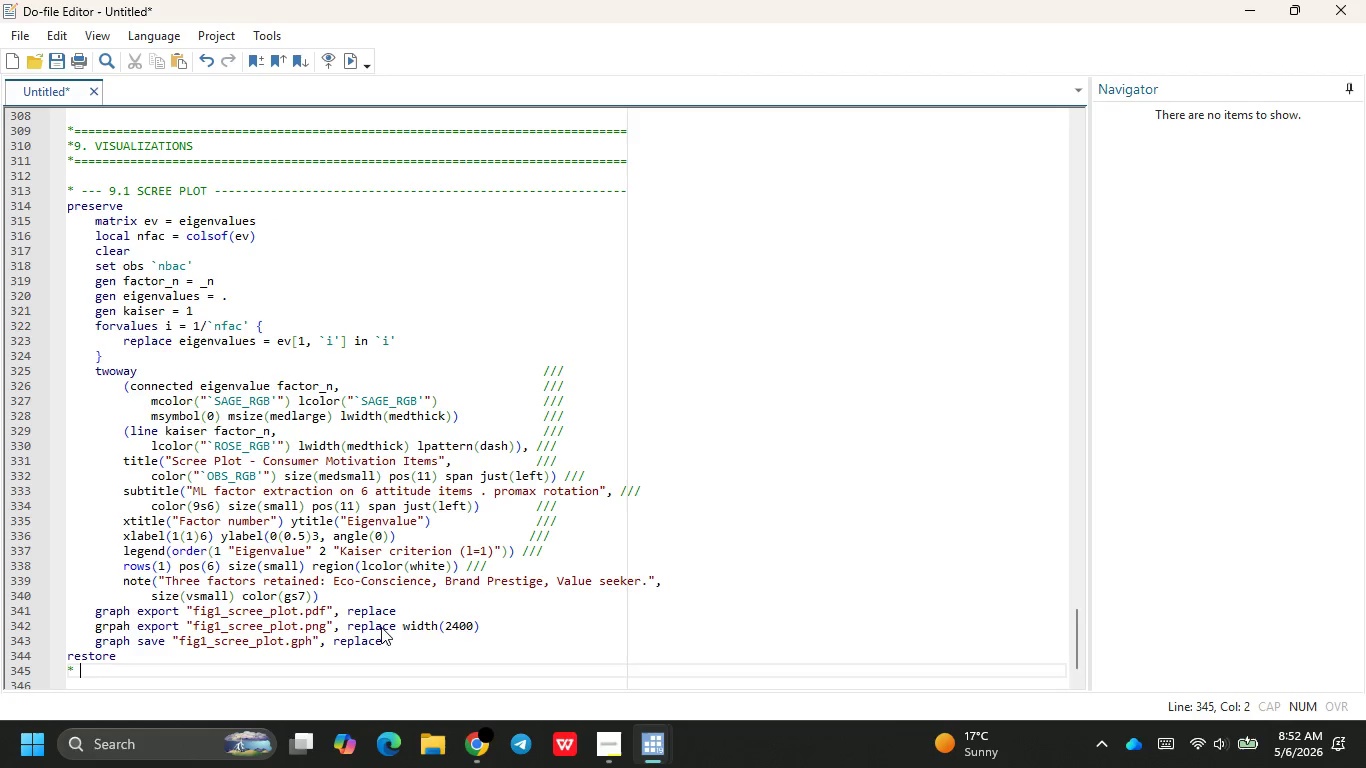 
key(Space)
 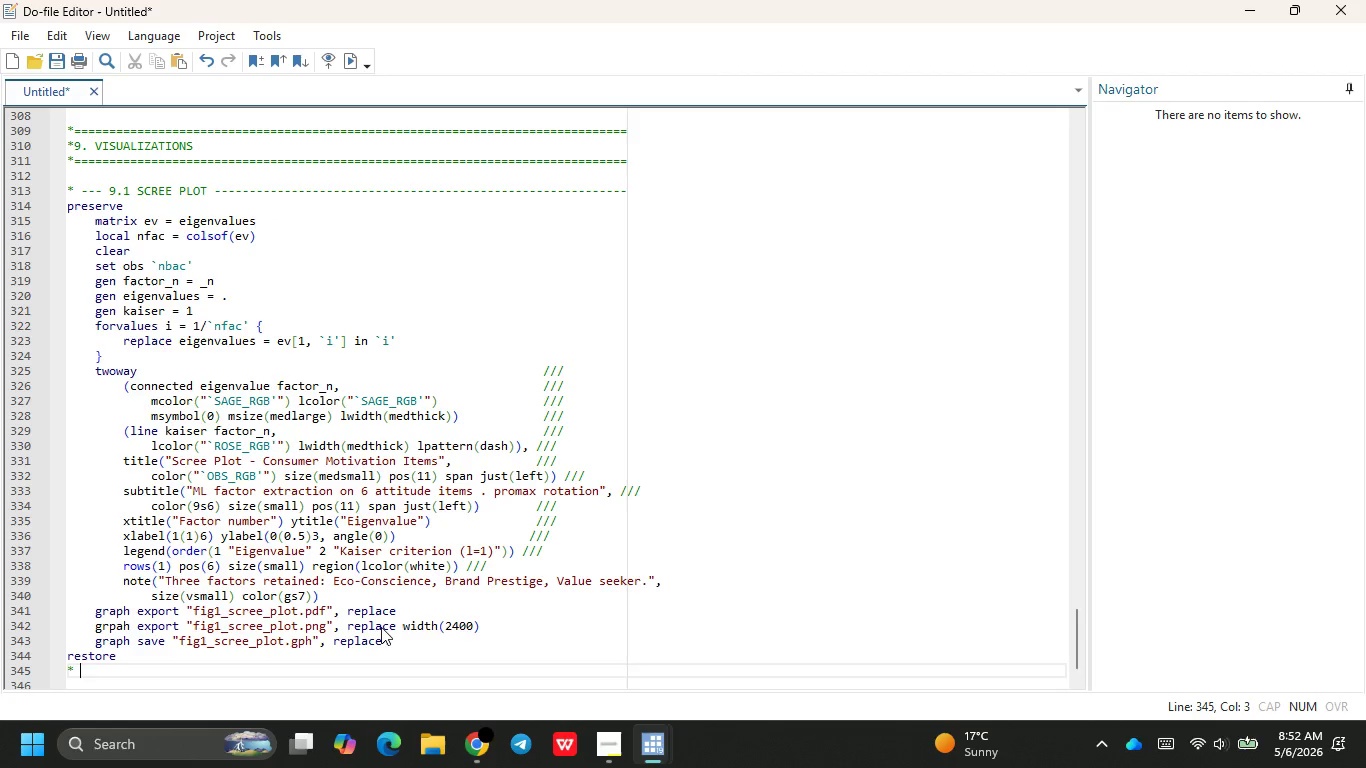 
key(Minus)
 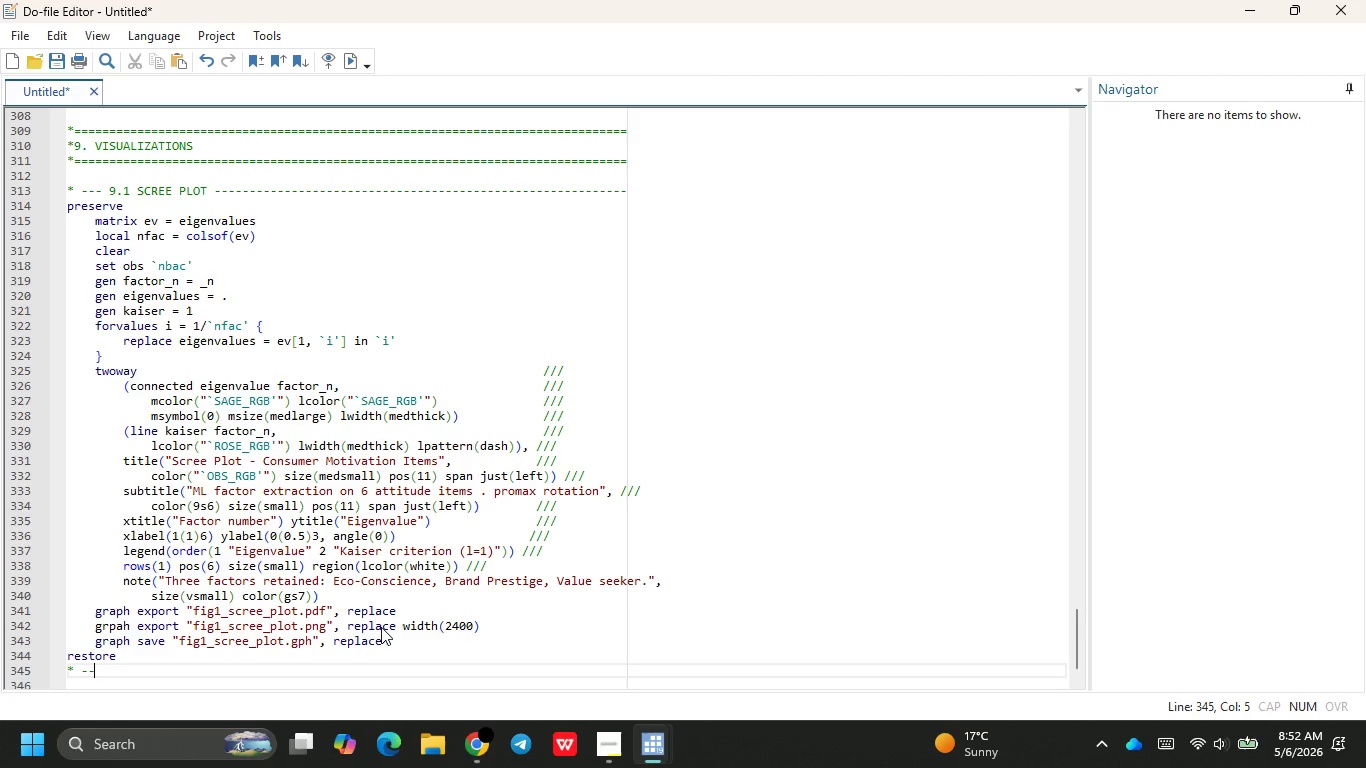 
key(Minus)
 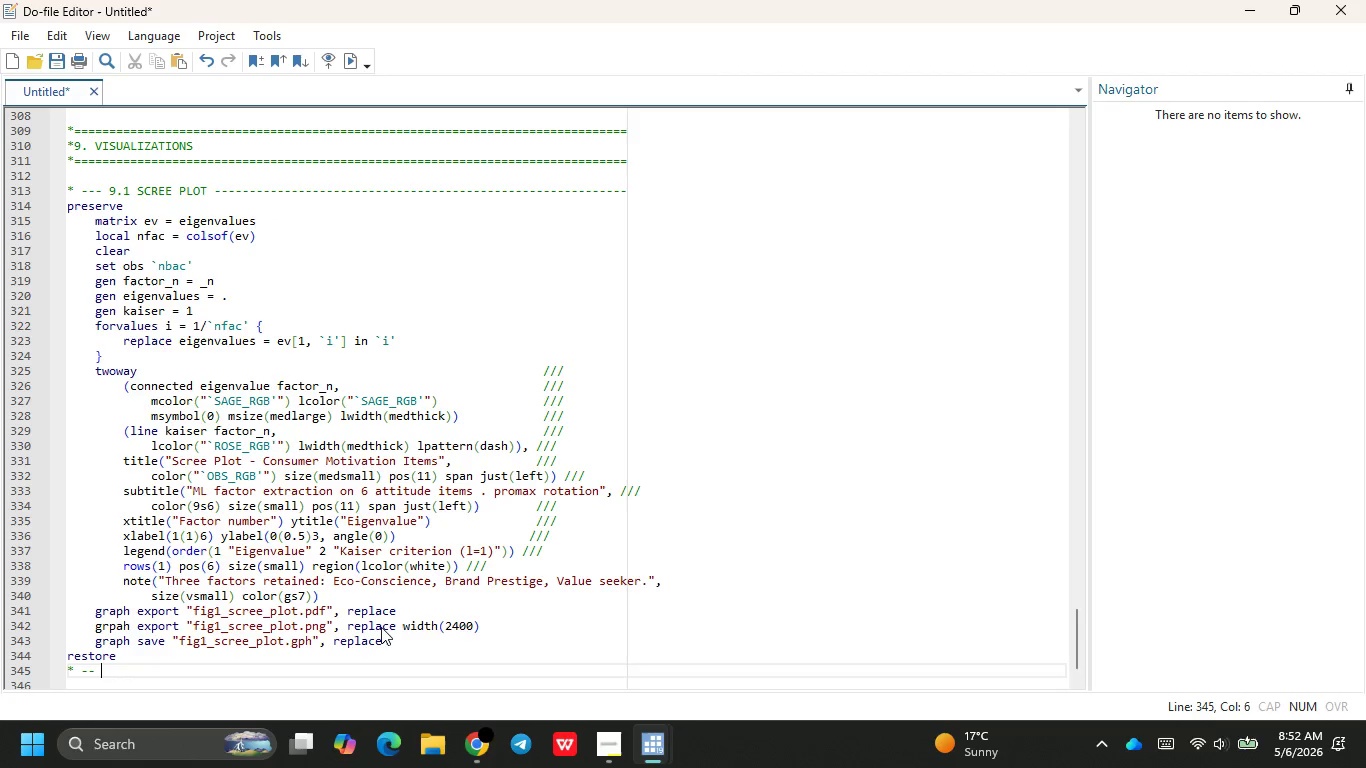 
key(Space)
 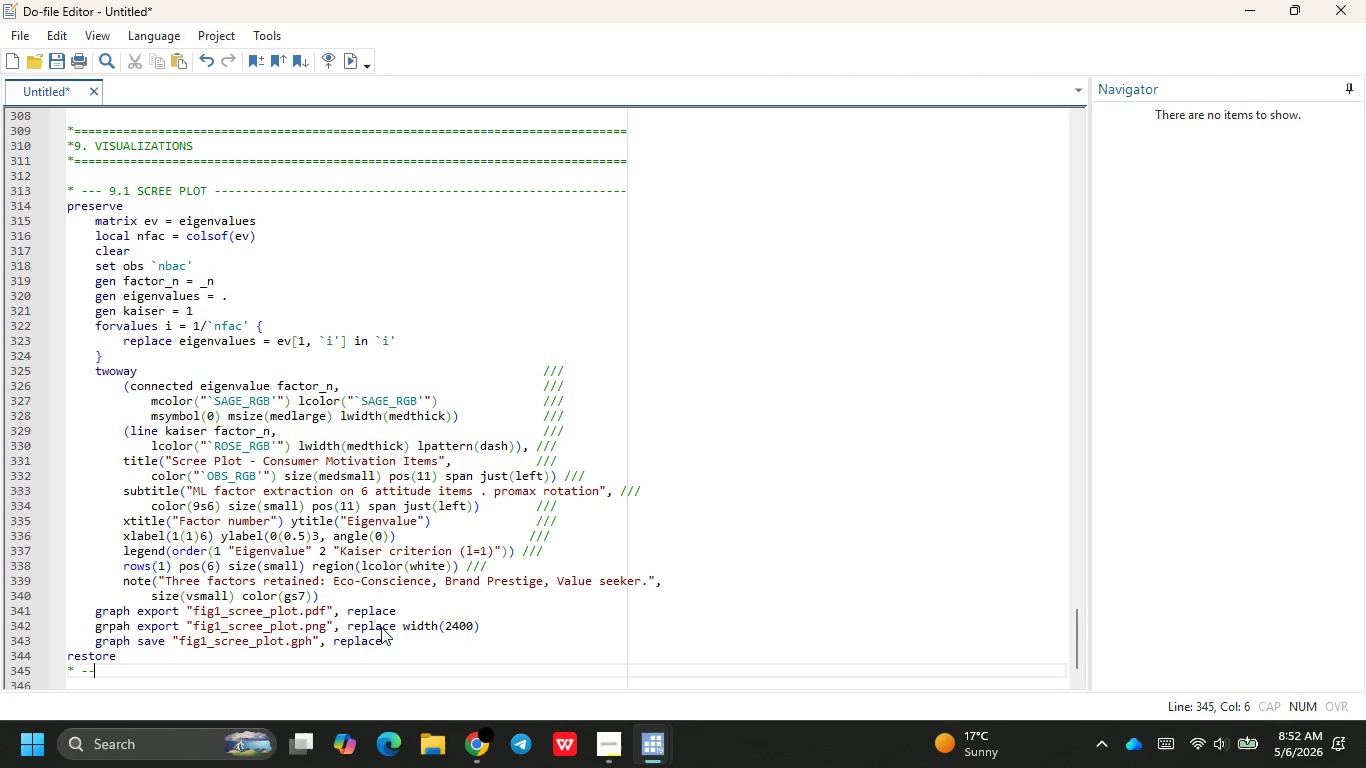 
key(Backspace)
 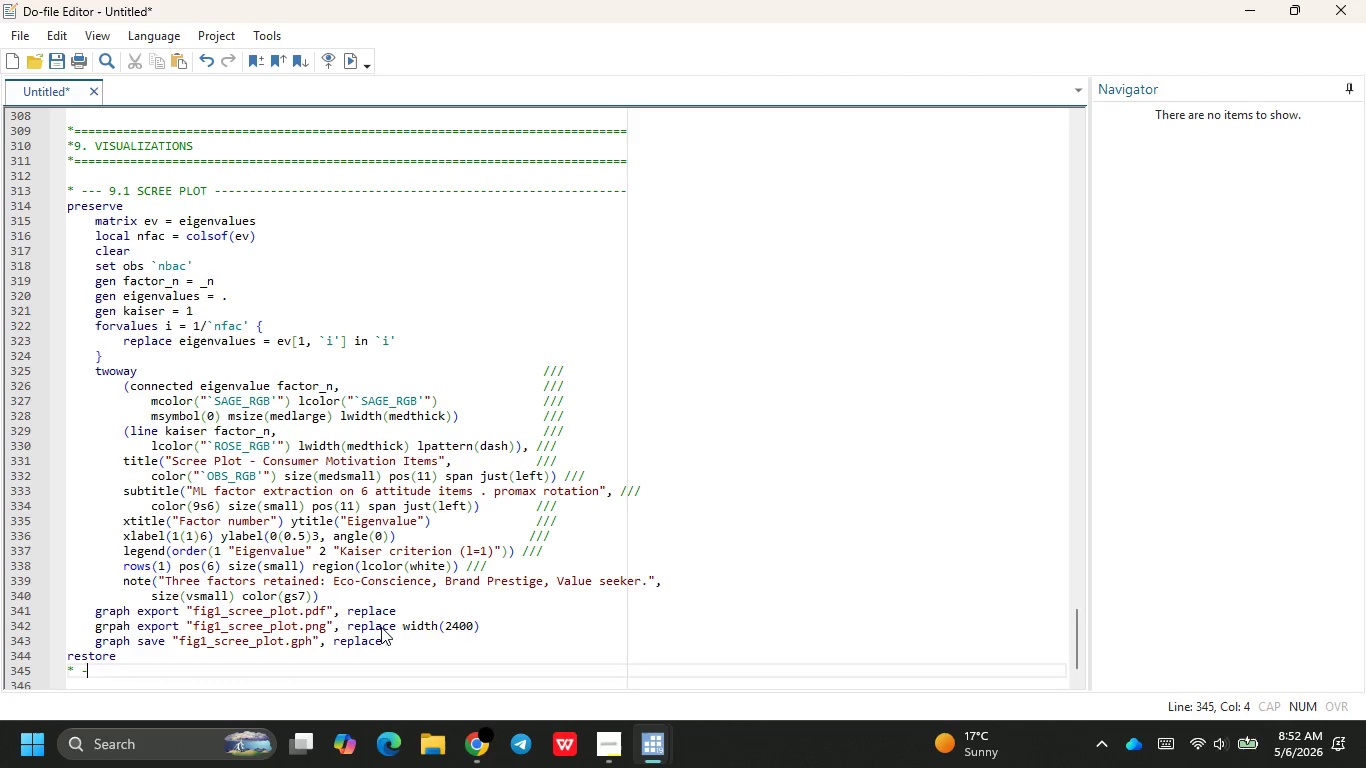 
key(Backspace)
 